 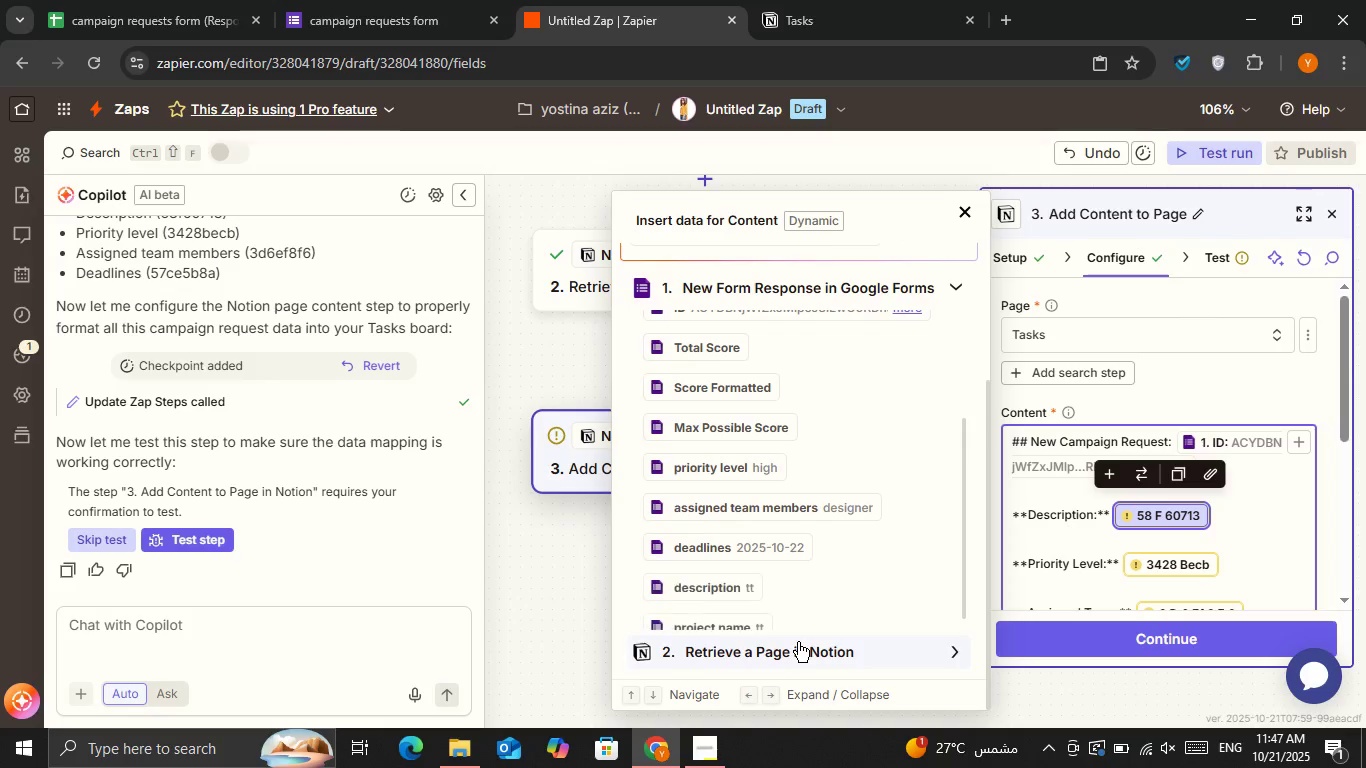 
left_click([724, 588])
 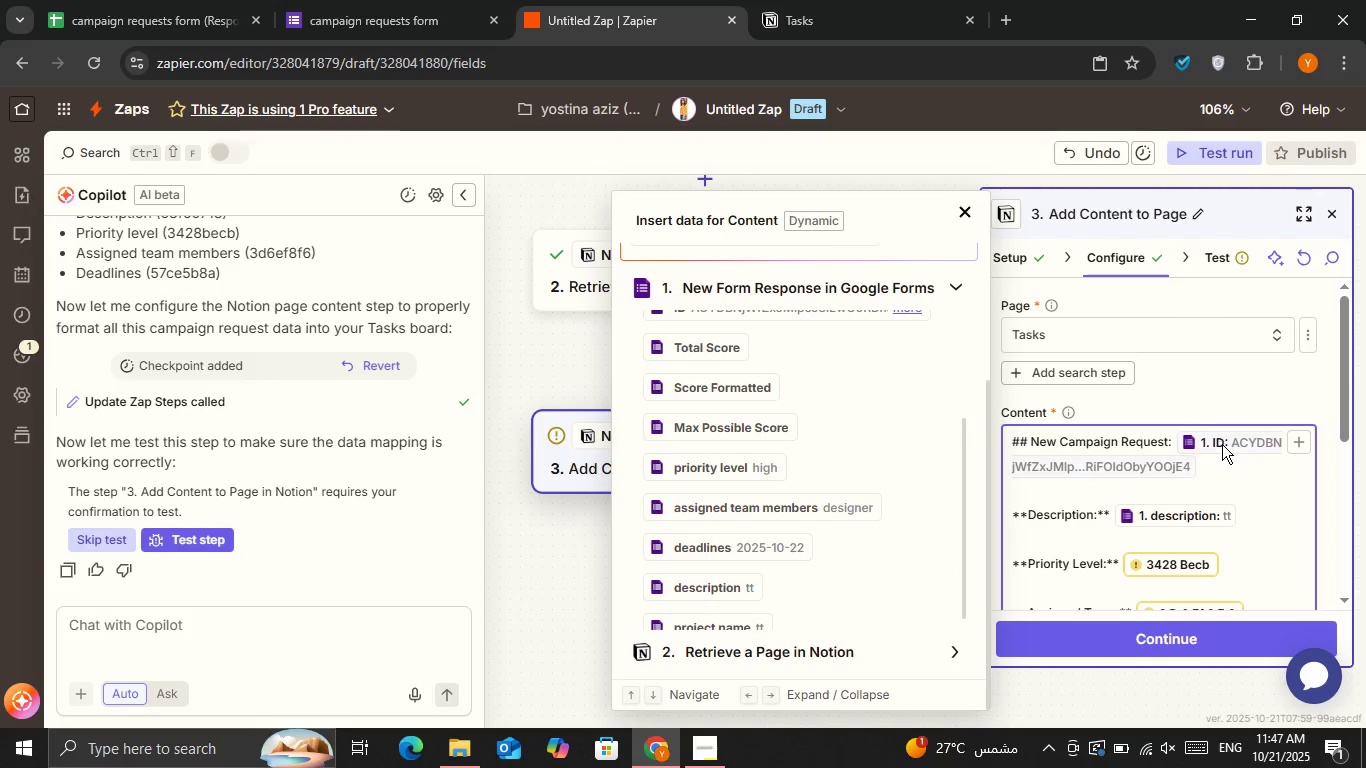 
left_click([1222, 444])
 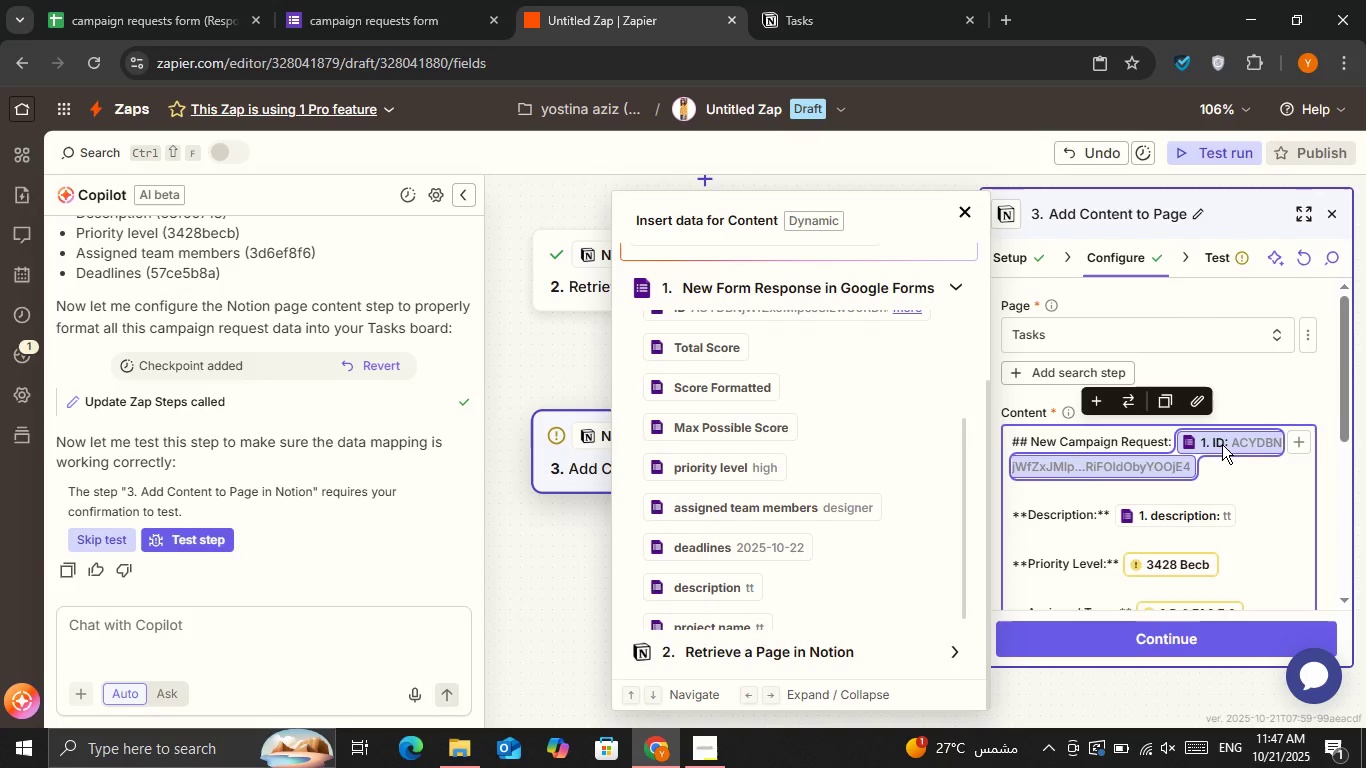 
key(Backspace)
 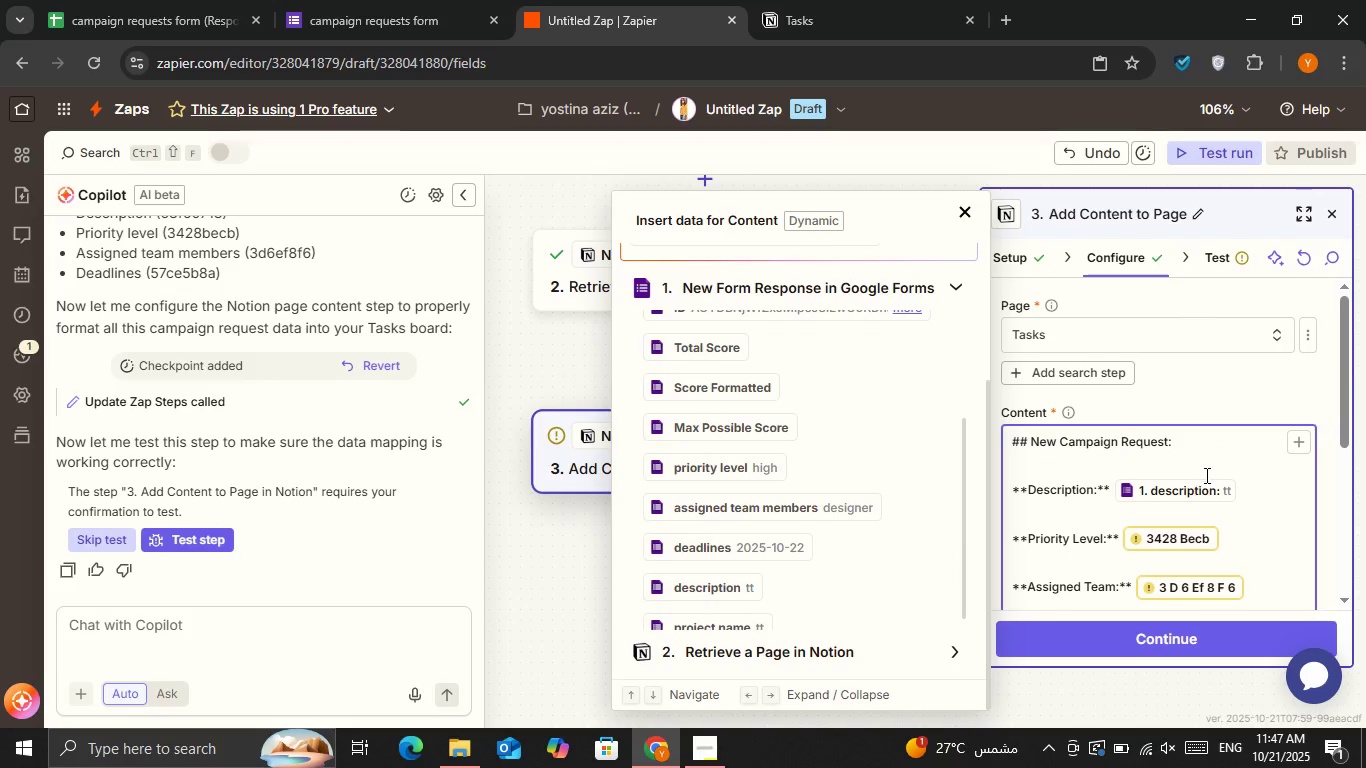 
scroll: coordinate [1205, 475], scroll_direction: down, amount: 1.0
 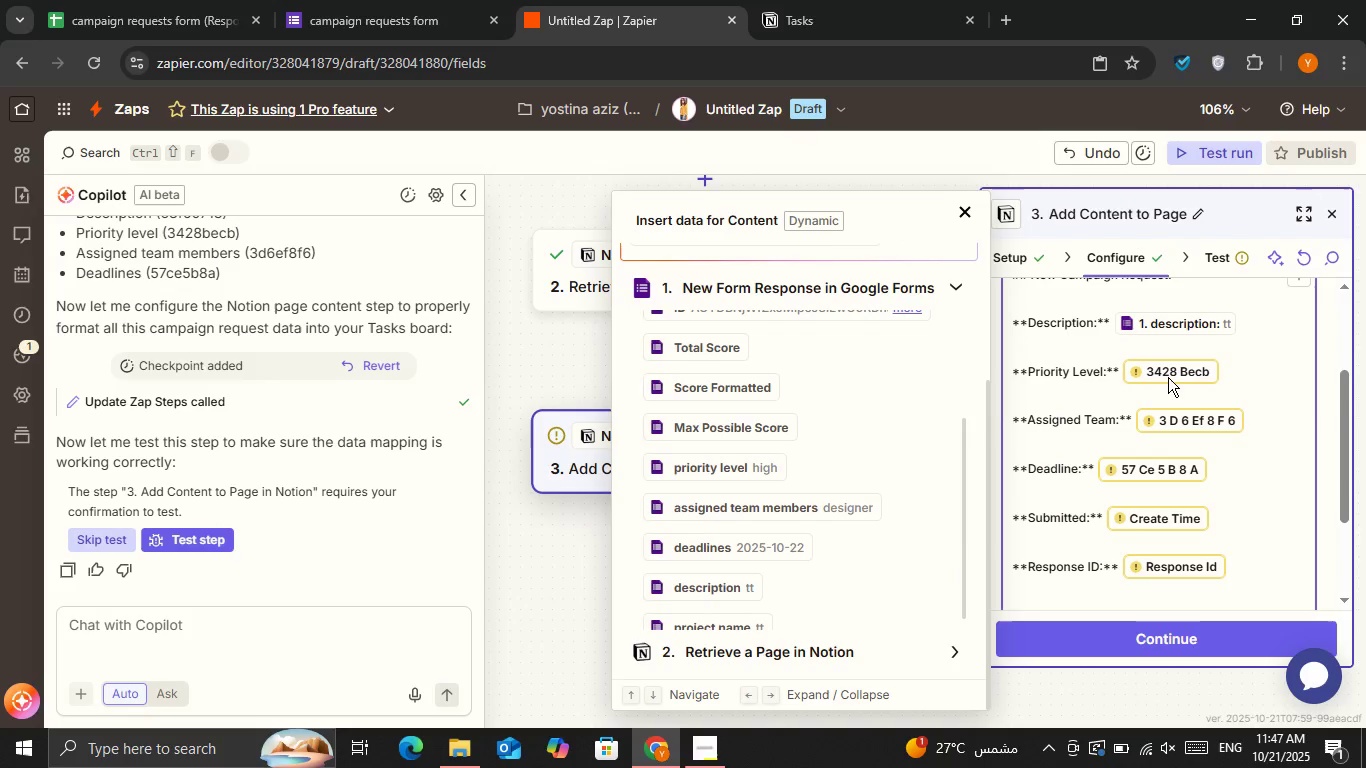 
left_click([1167, 373])
 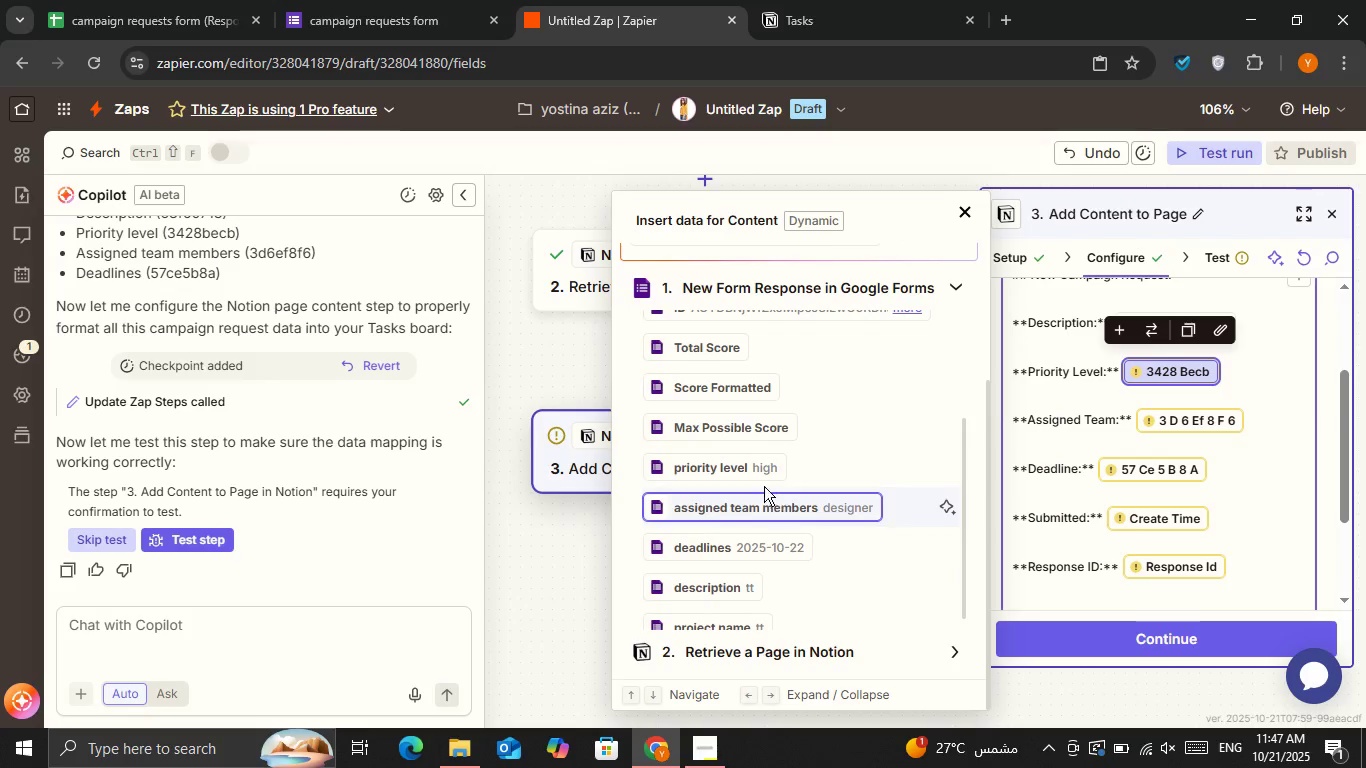 
left_click([750, 468])
 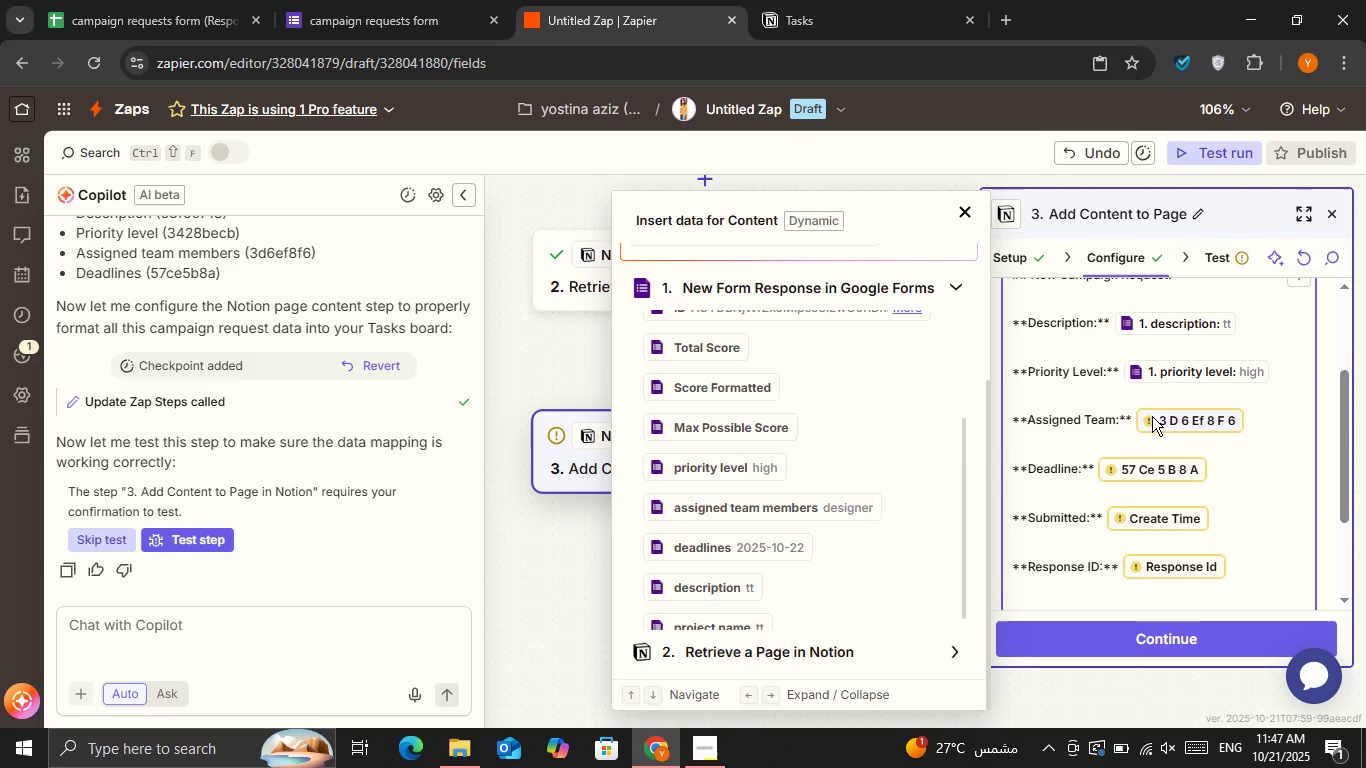 
left_click([1164, 416])
 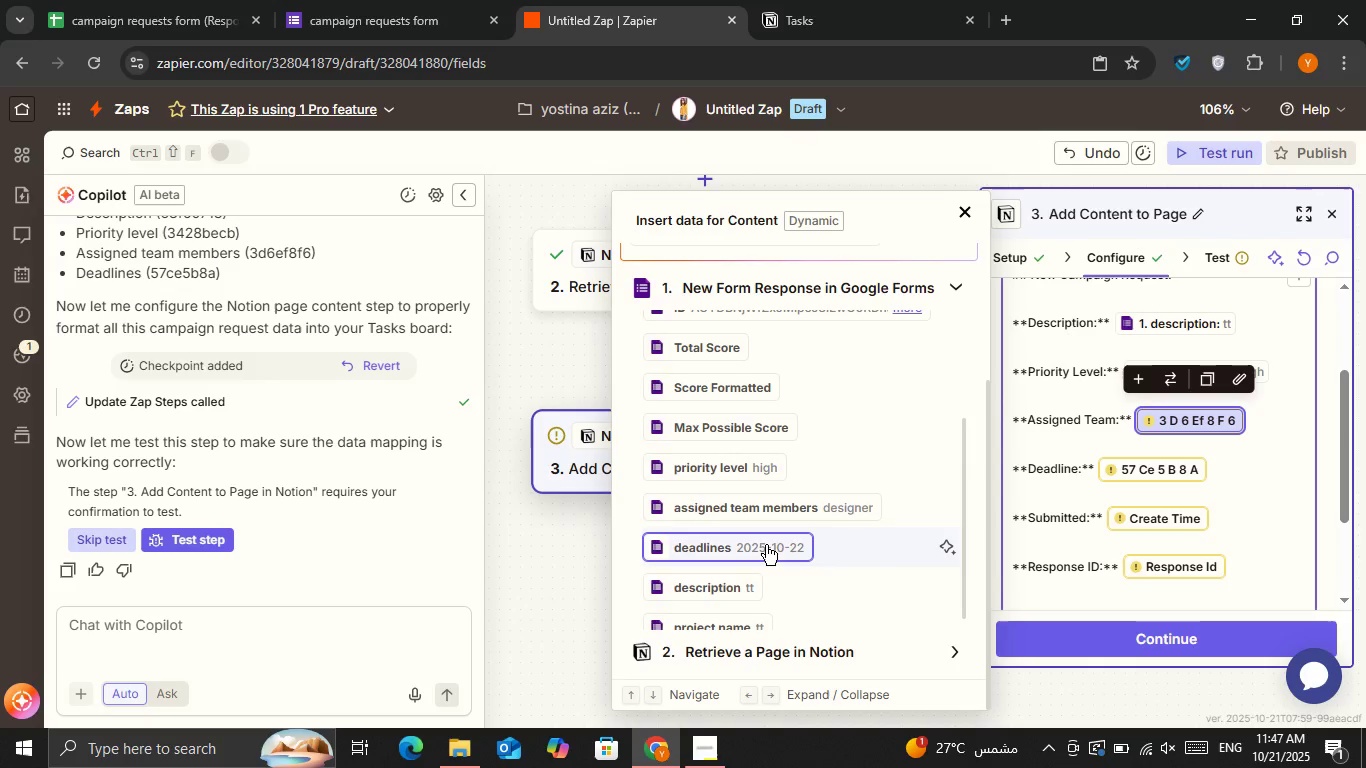 
left_click([766, 512])
 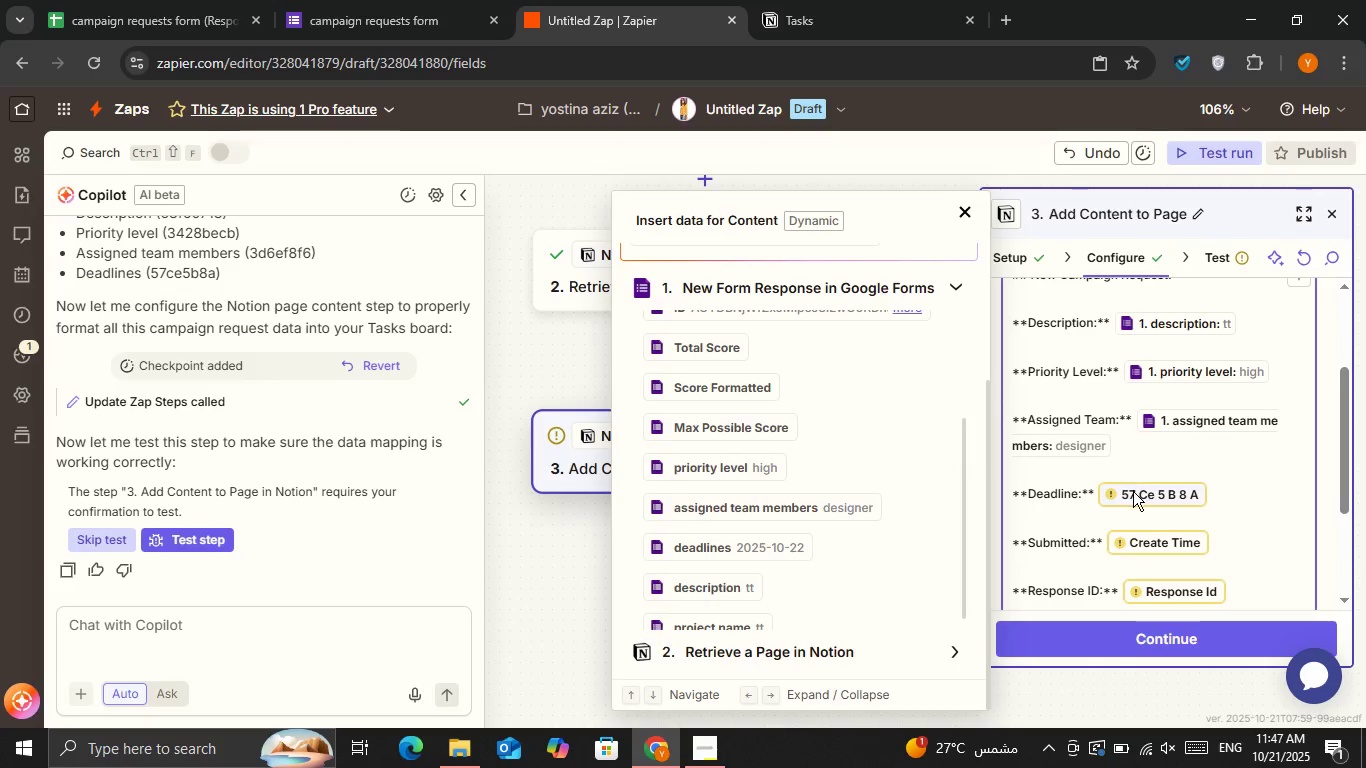 
left_click([1133, 491])
 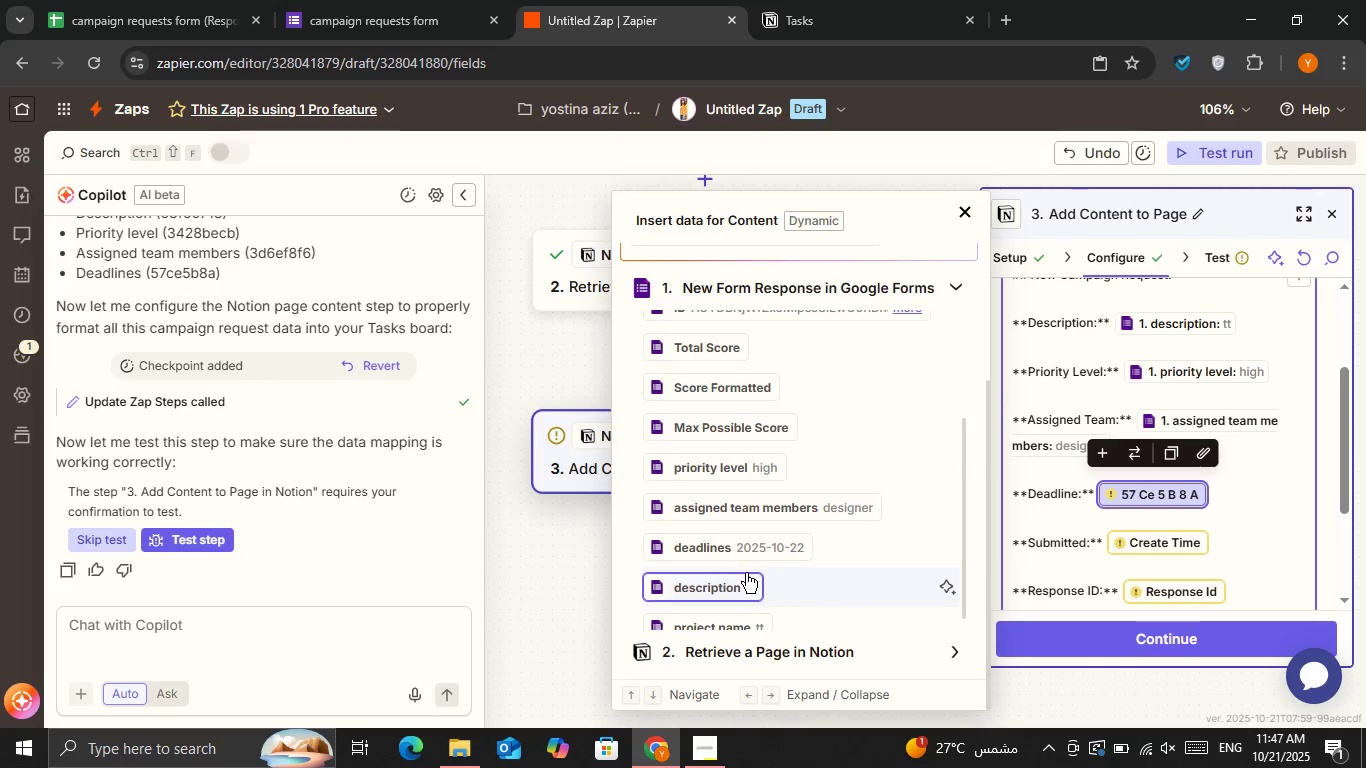 
left_click([747, 558])
 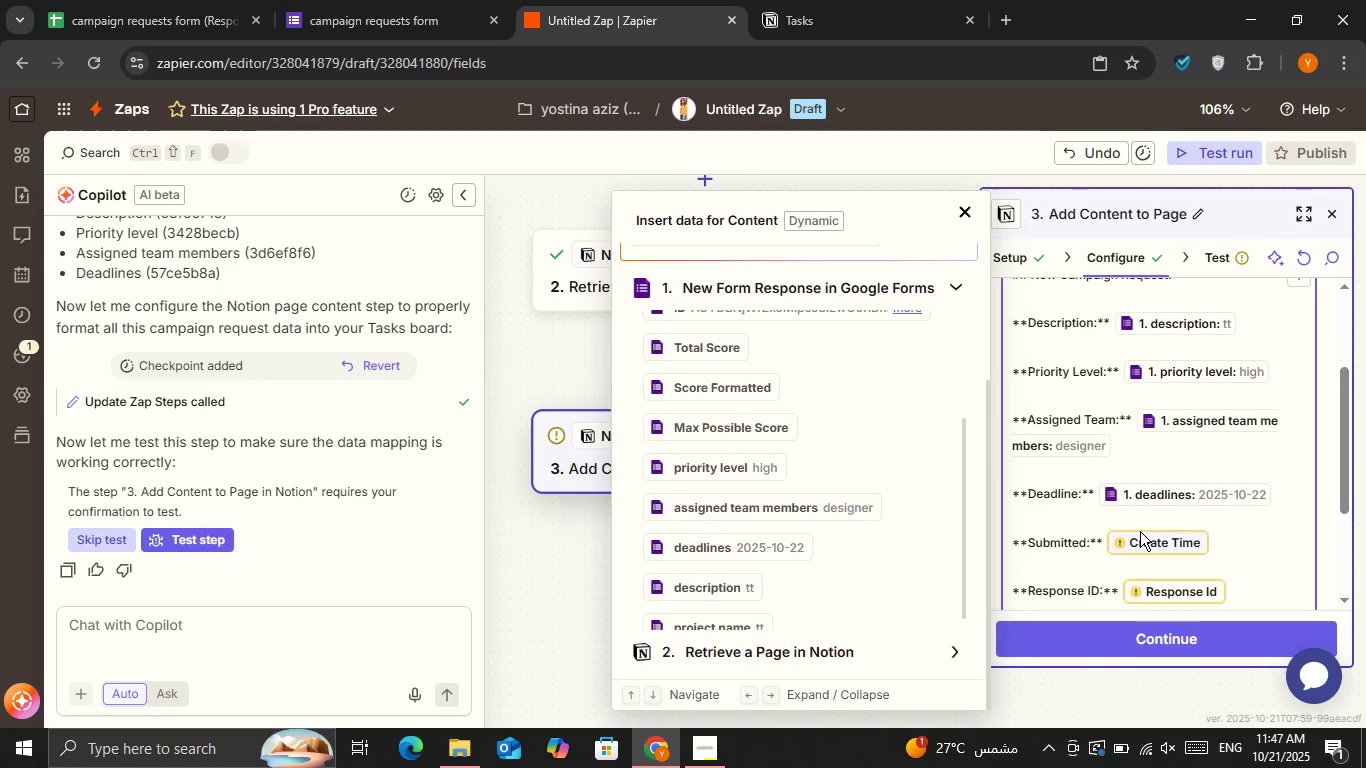 
left_click([1140, 537])
 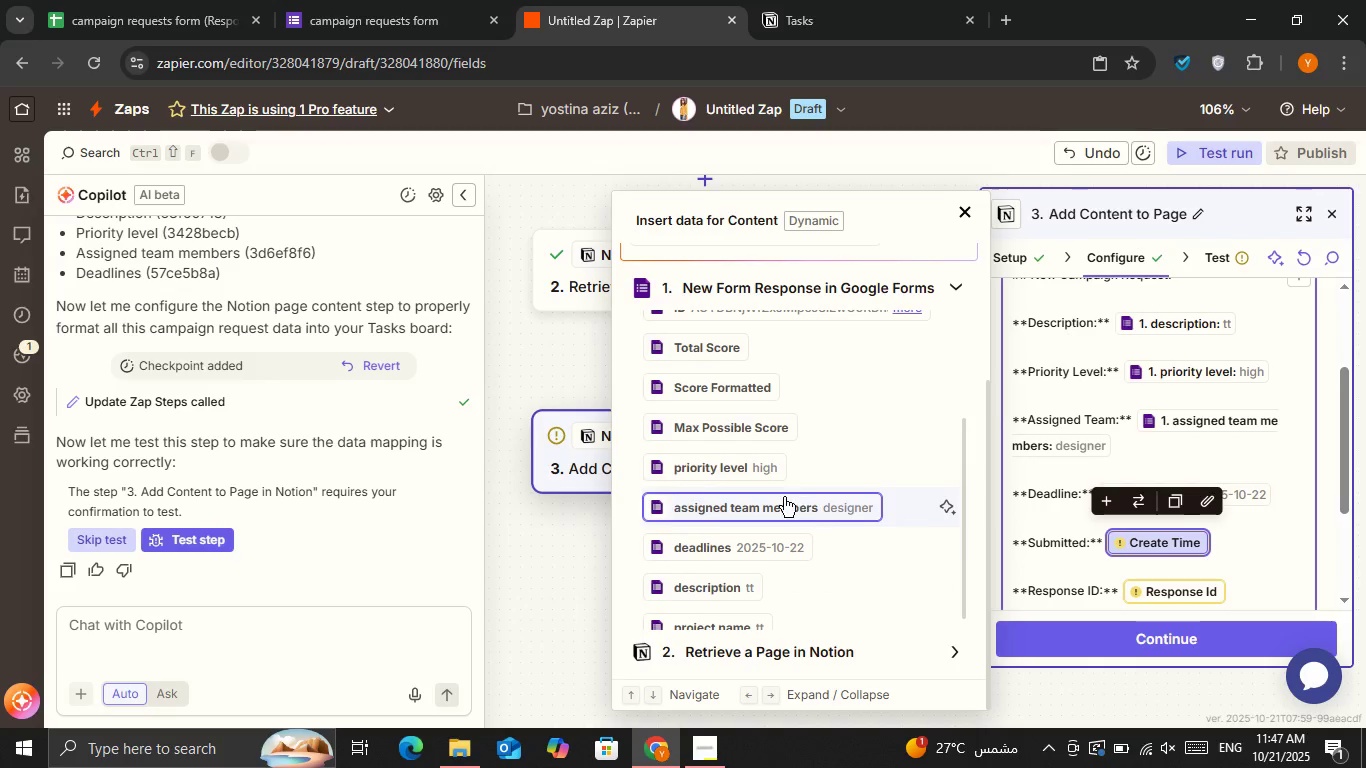 
scroll: coordinate [784, 497], scroll_direction: down, amount: 2.0
 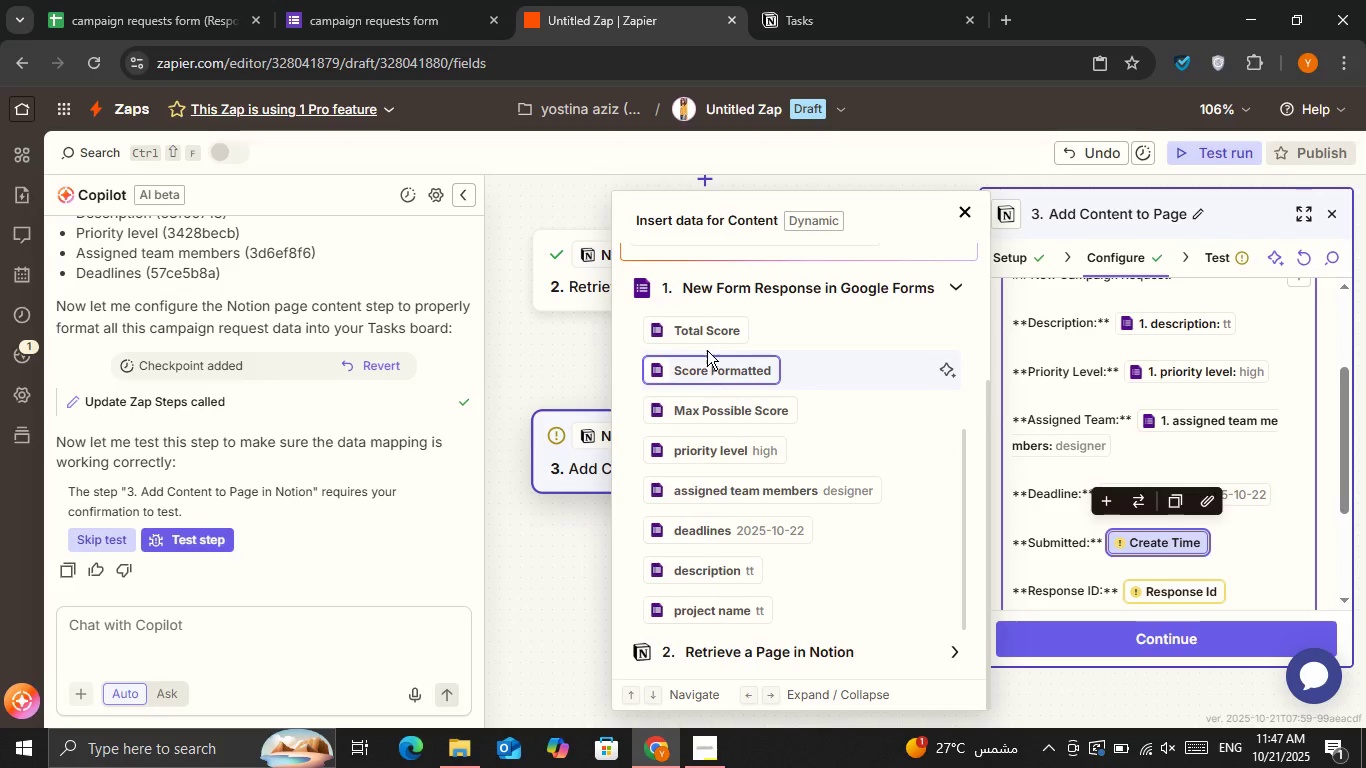 
scroll: coordinate [738, 477], scroll_direction: up, amount: 1.0
 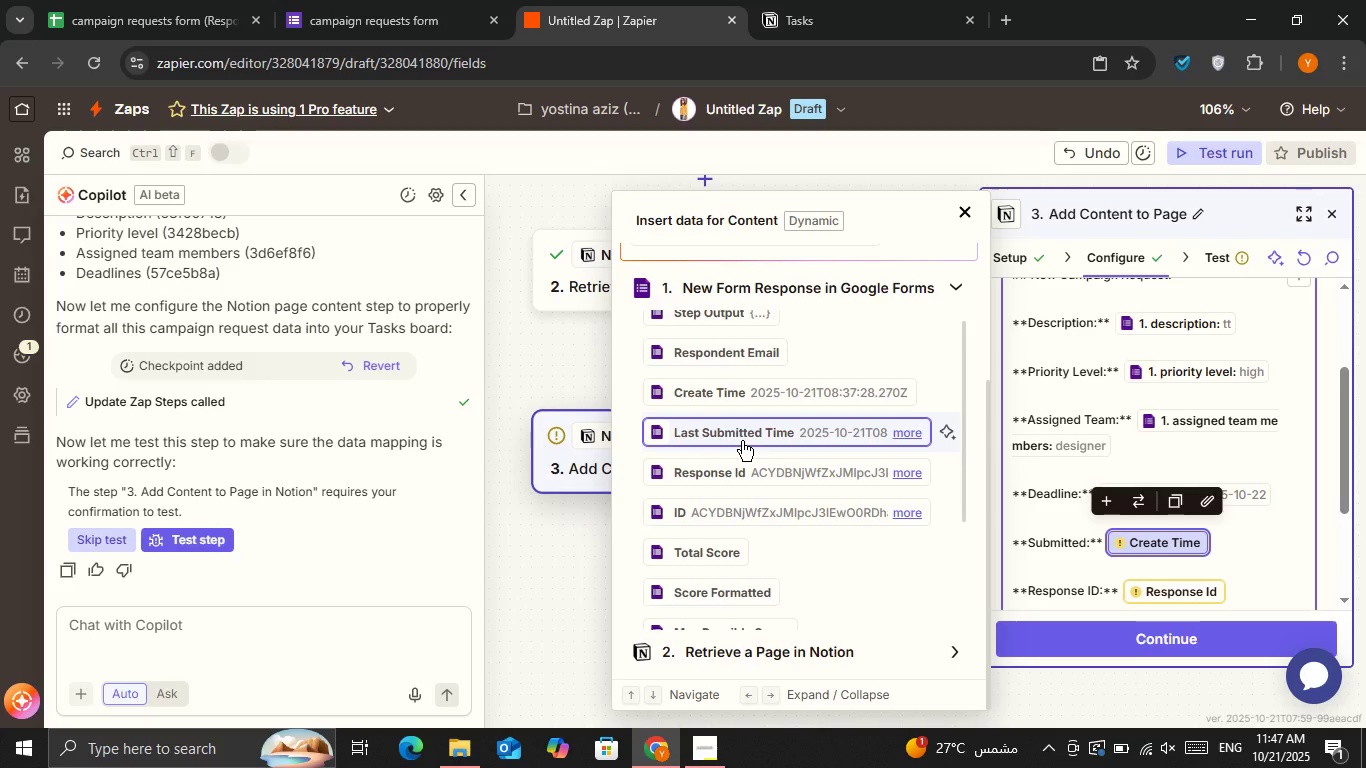 
left_click([742, 441])
 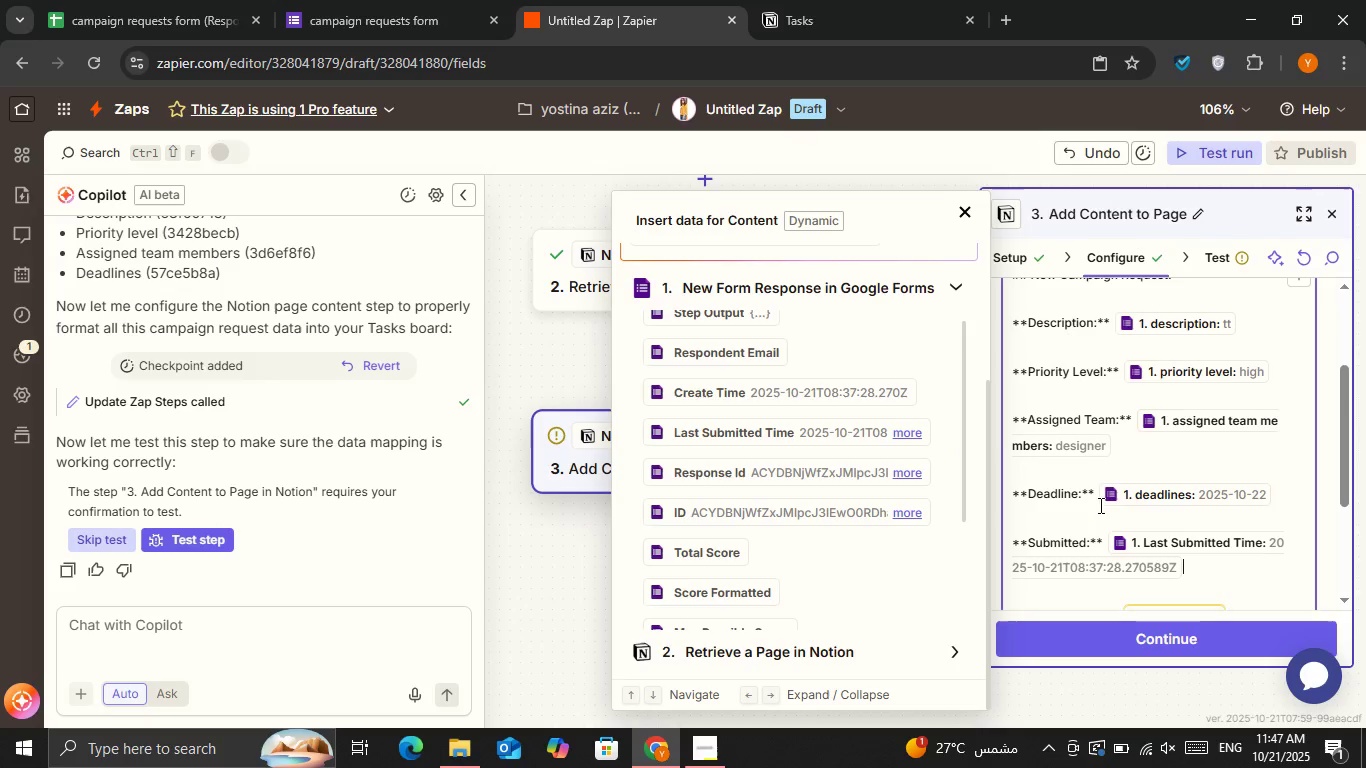 
scroll: coordinate [1100, 508], scroll_direction: down, amount: 2.0
 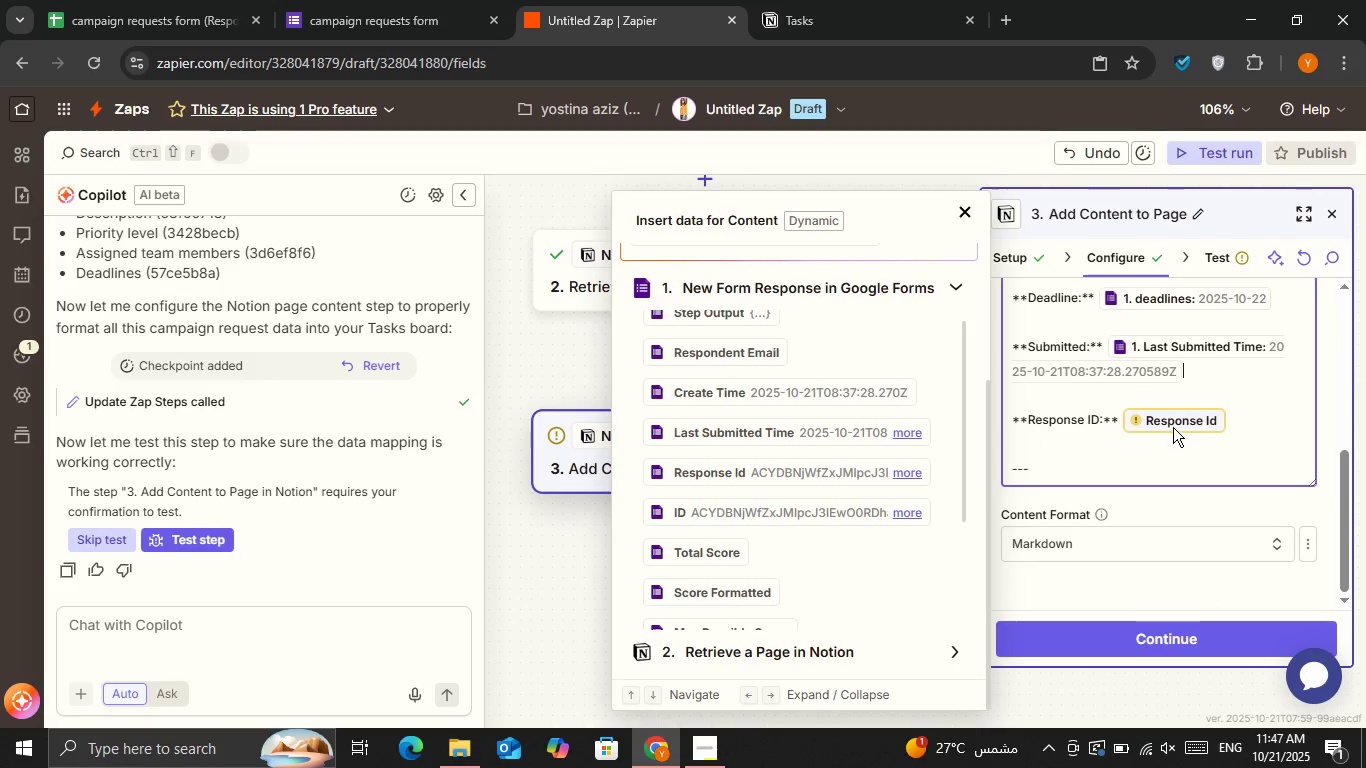 
left_click([1173, 427])
 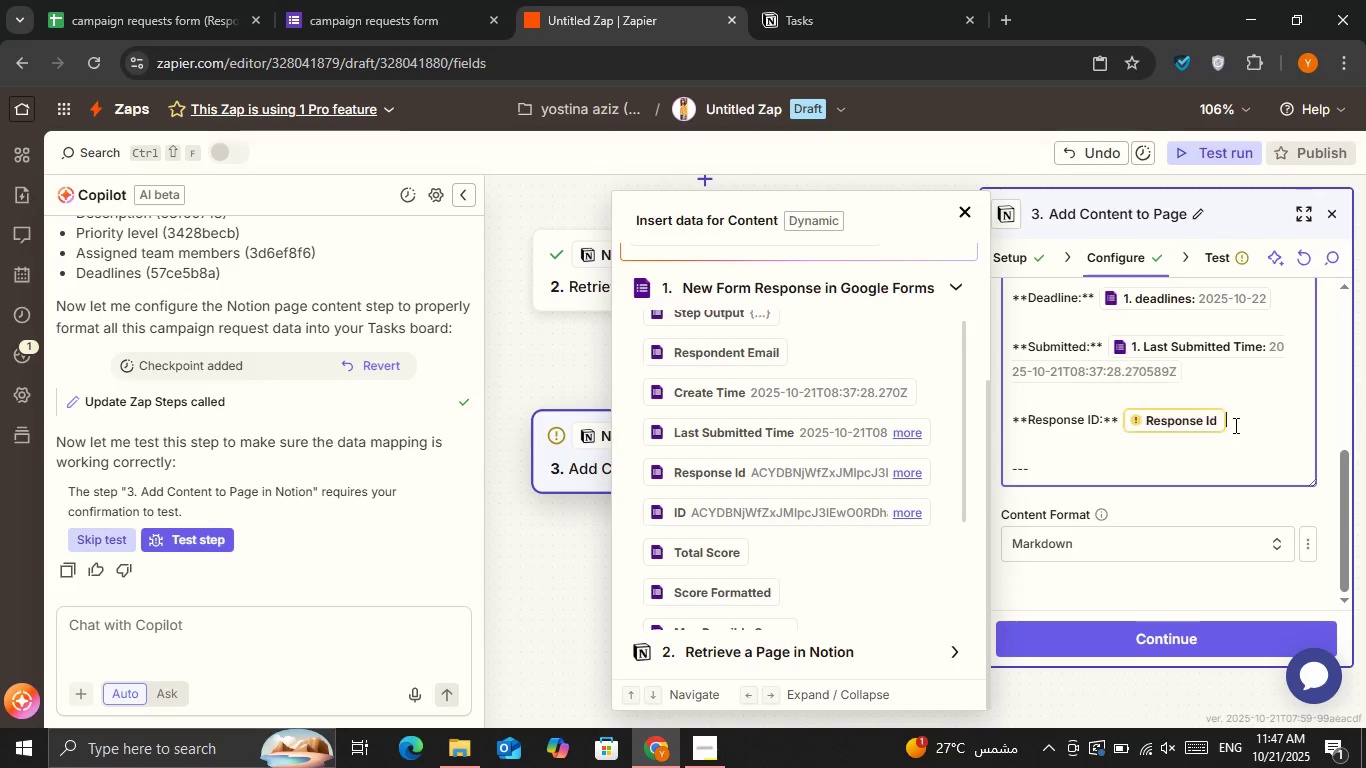 
double_click([1234, 425])
 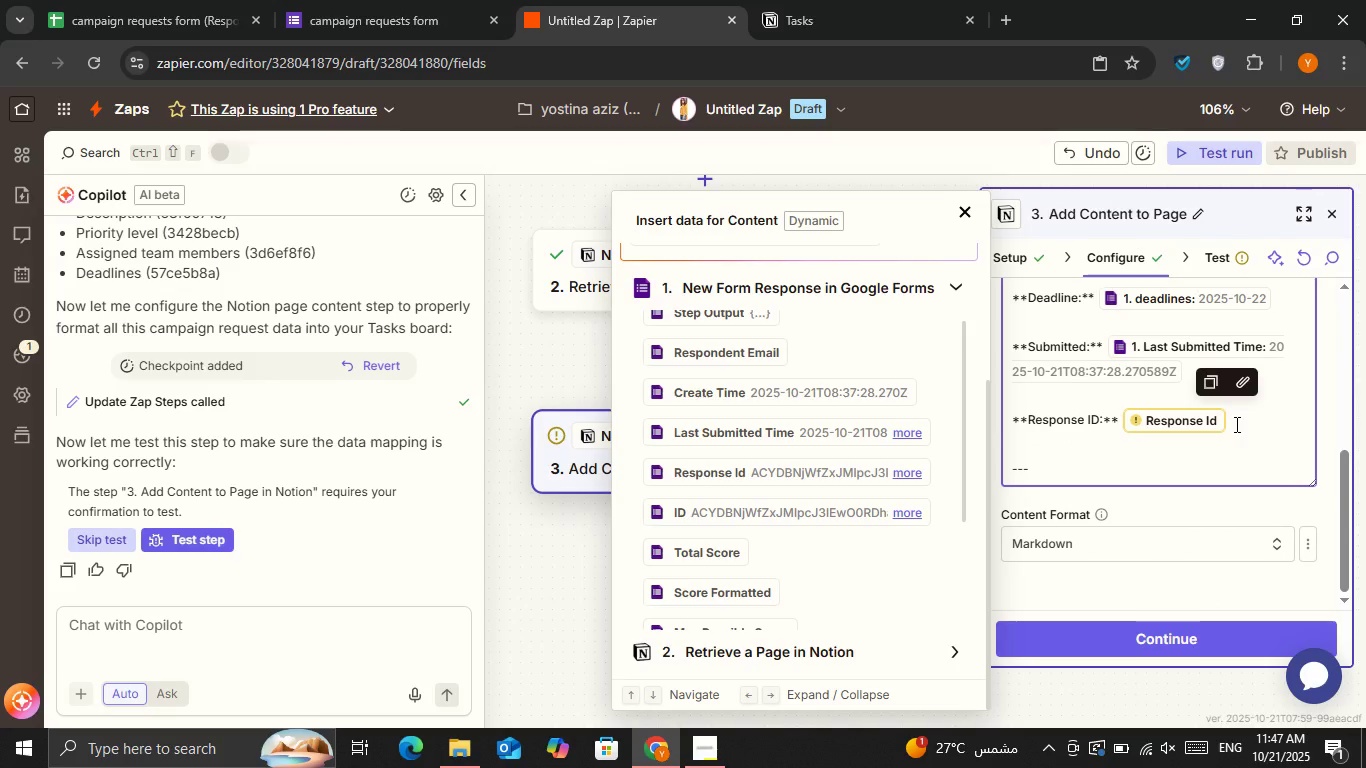 
key(Backspace)
 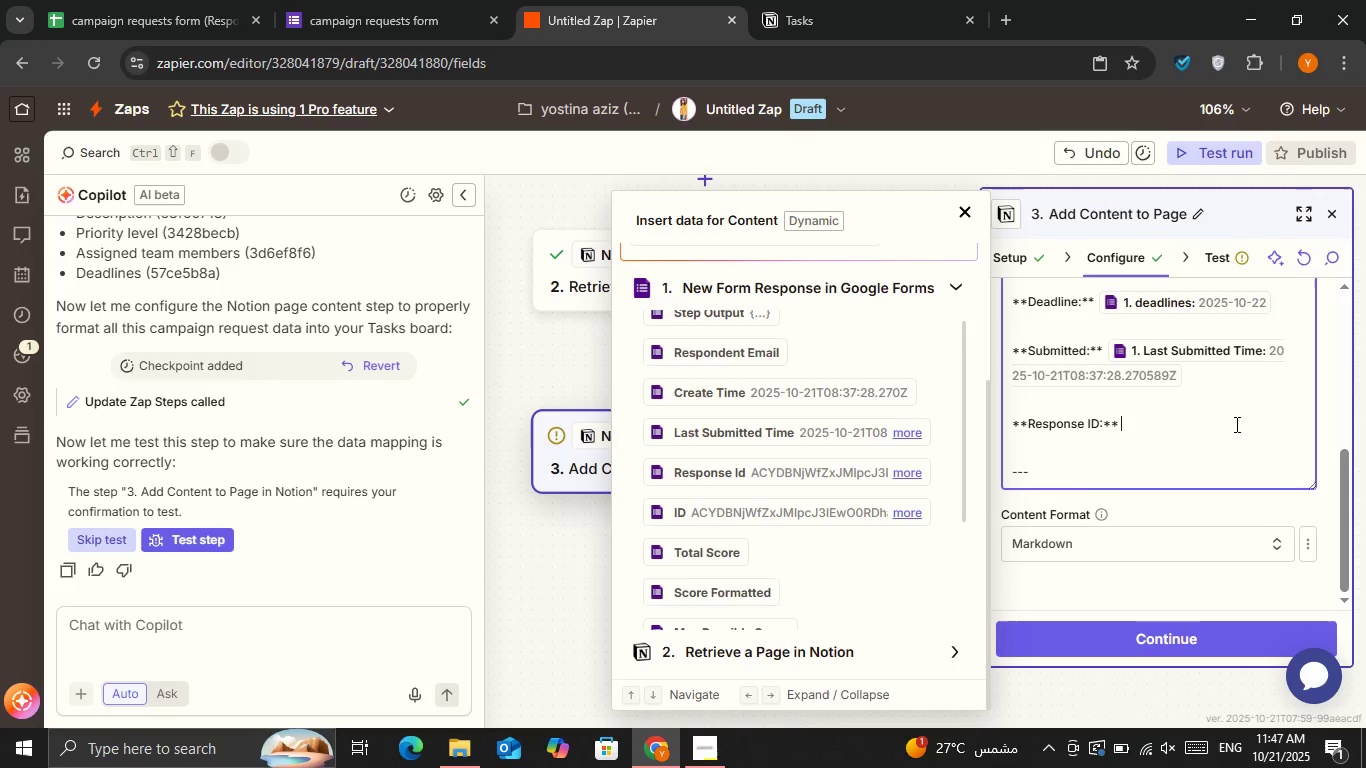 
key(Backspace)
 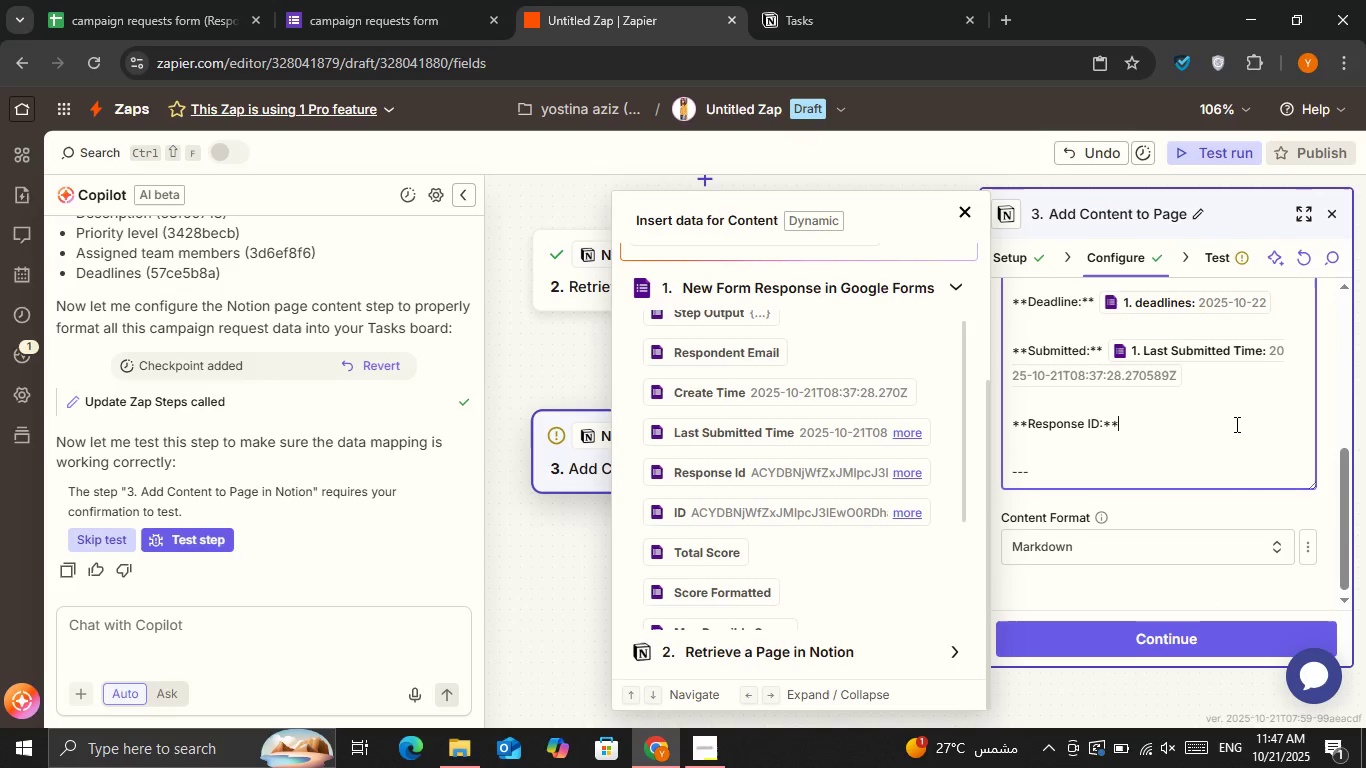 
key(Backspace)
 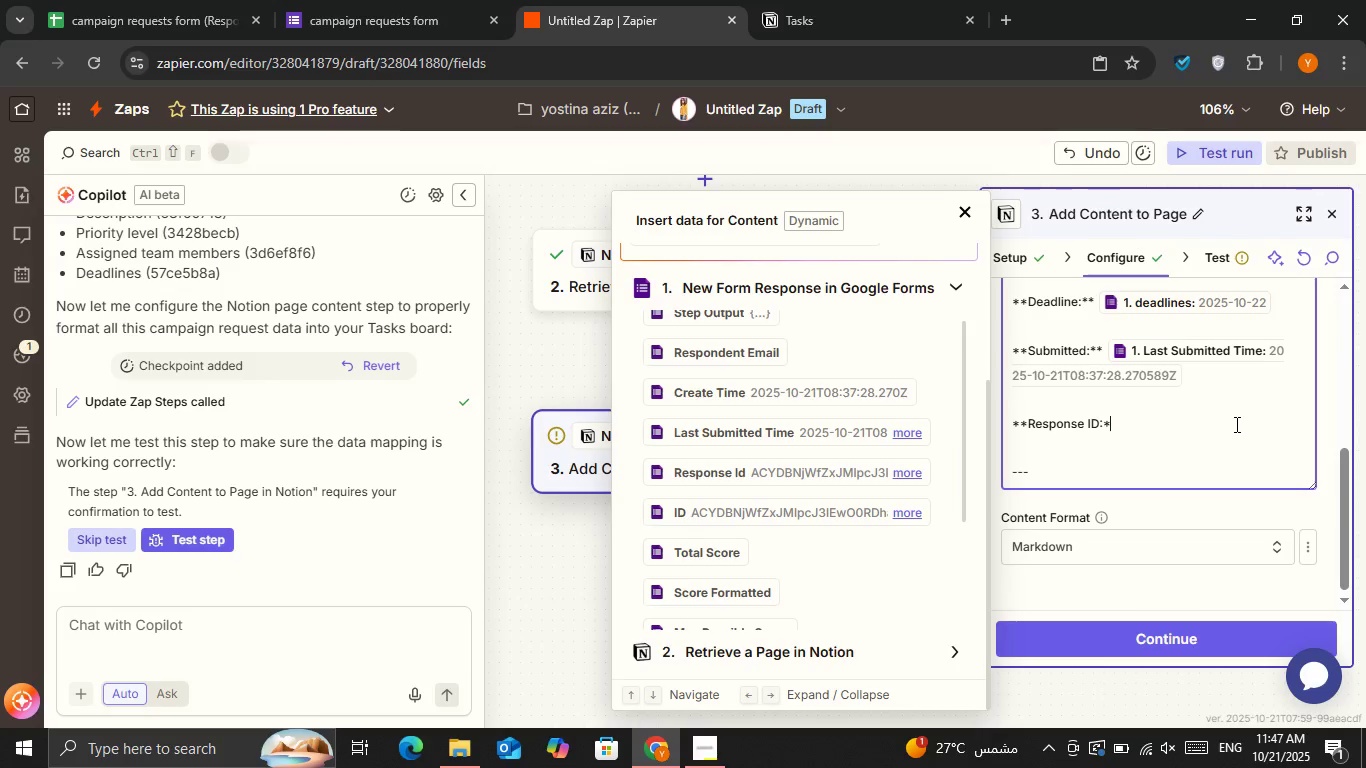 
hold_key(key=Backspace, duration=1.0)
 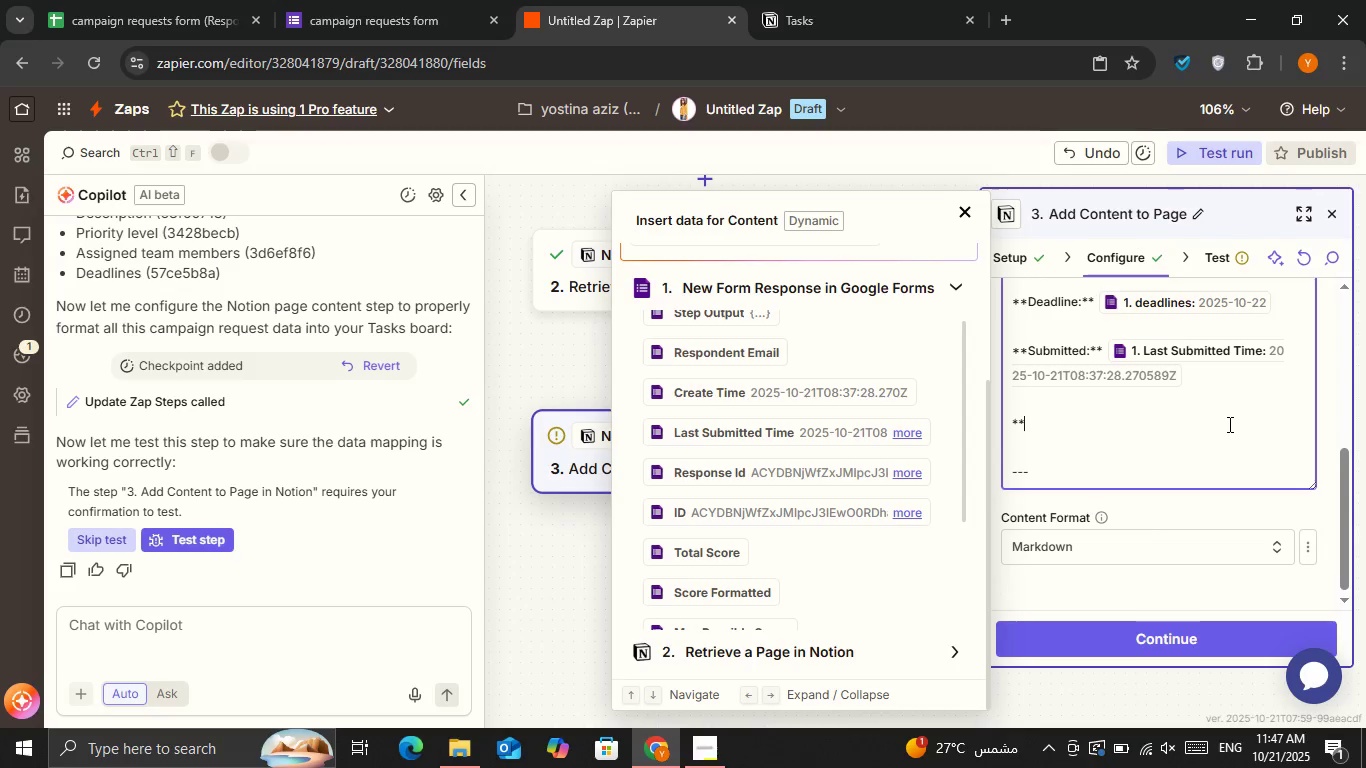 
key(Backspace)
 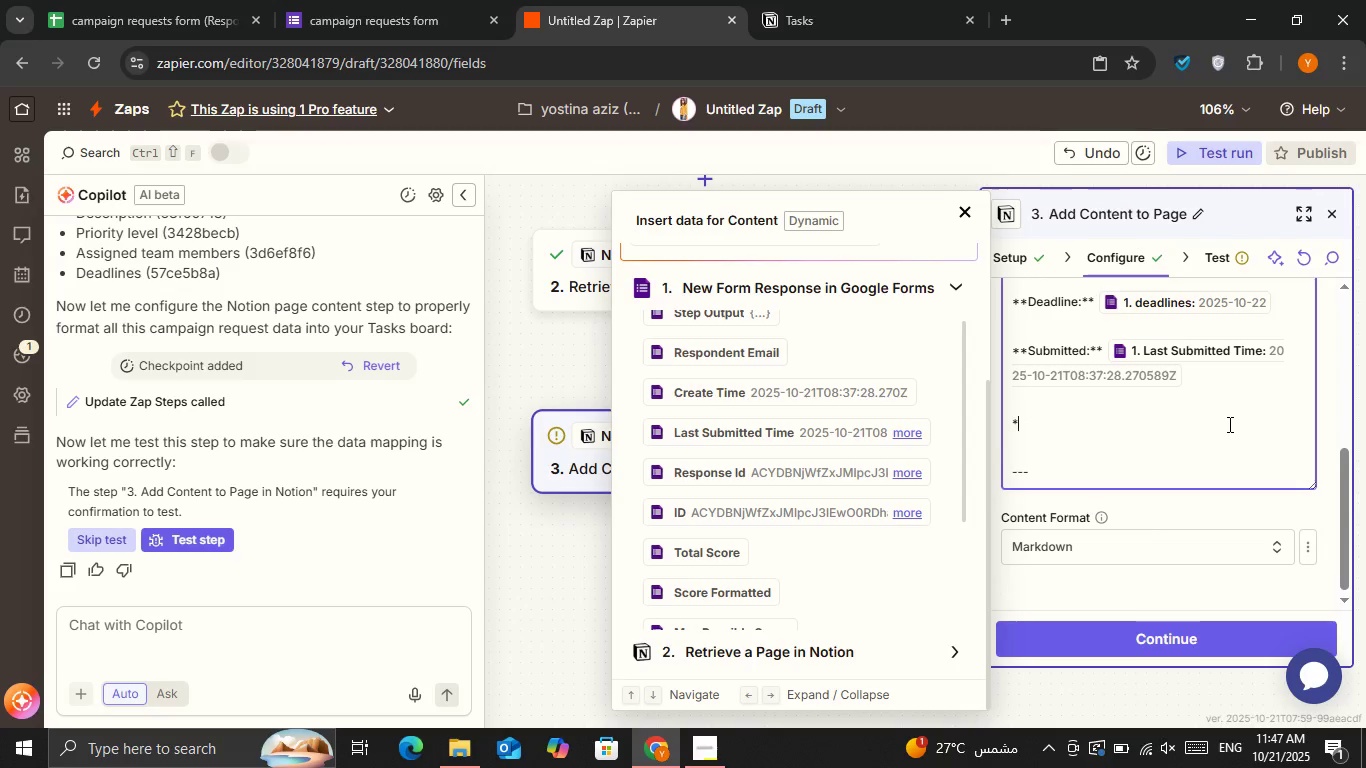 
key(Backspace)
 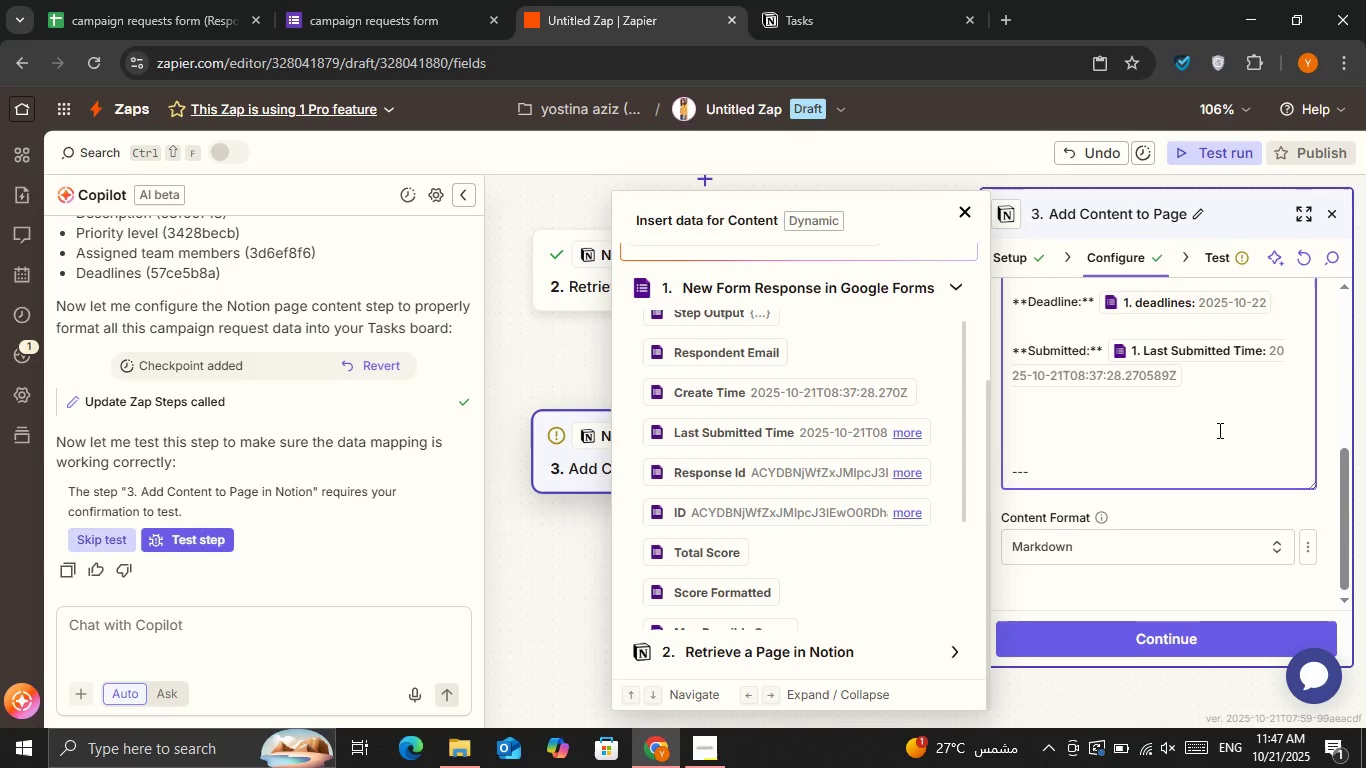 
key(Backspace)
 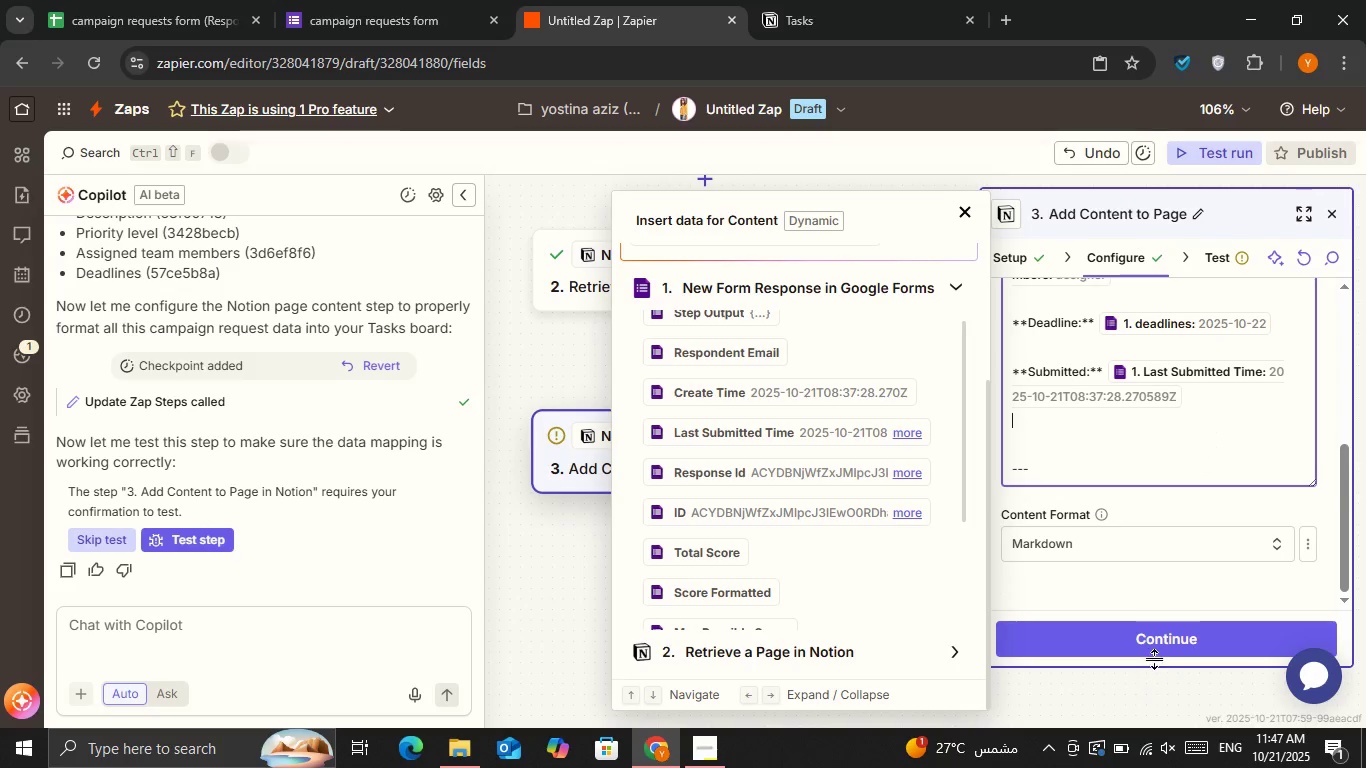 
left_click([1156, 651])
 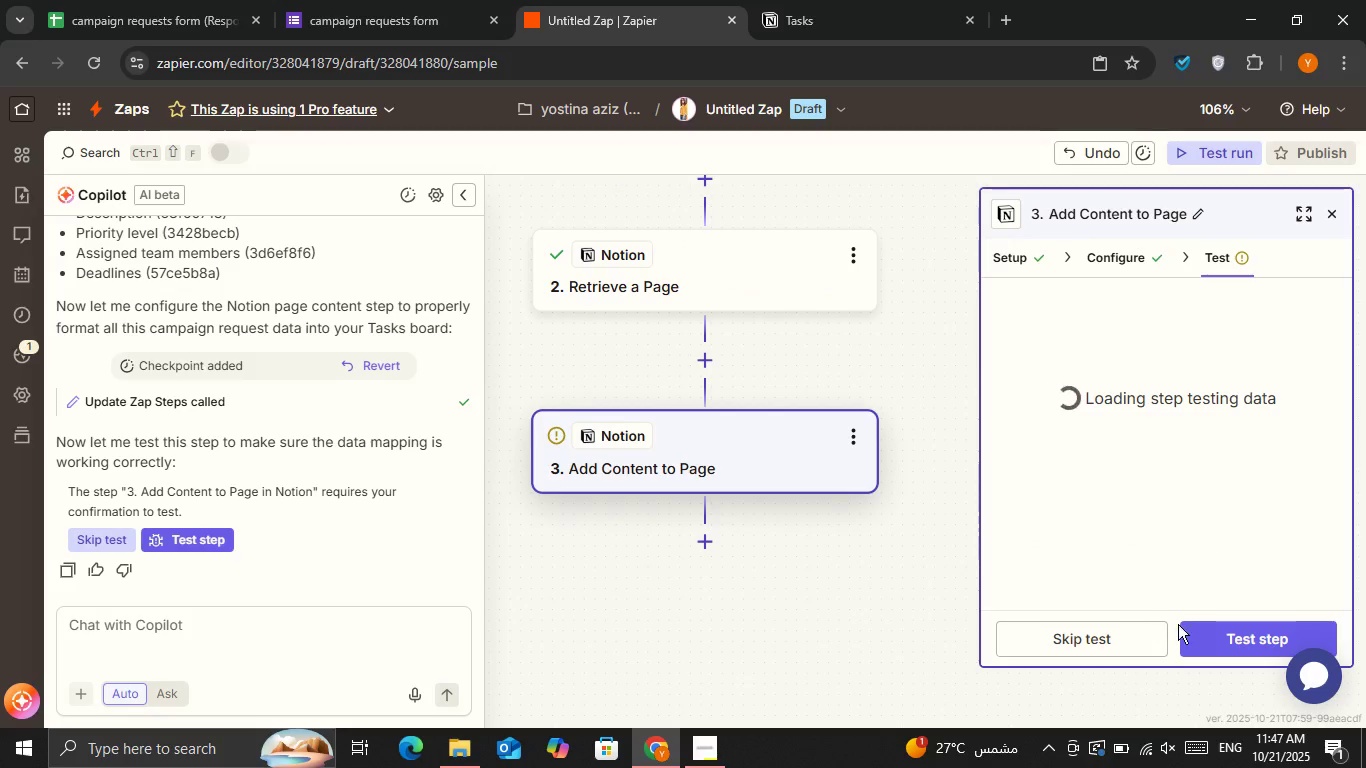 
left_click([1212, 634])
 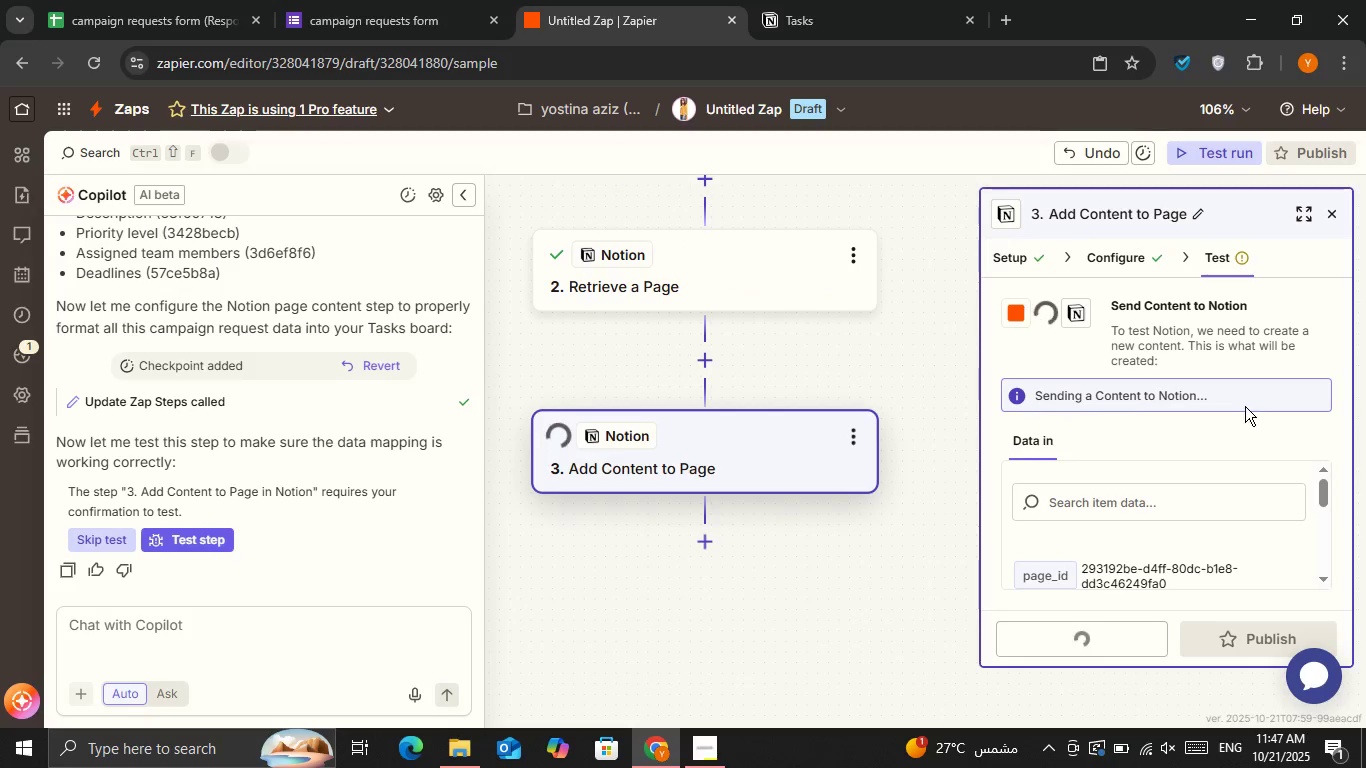 
left_click([466, 192])
 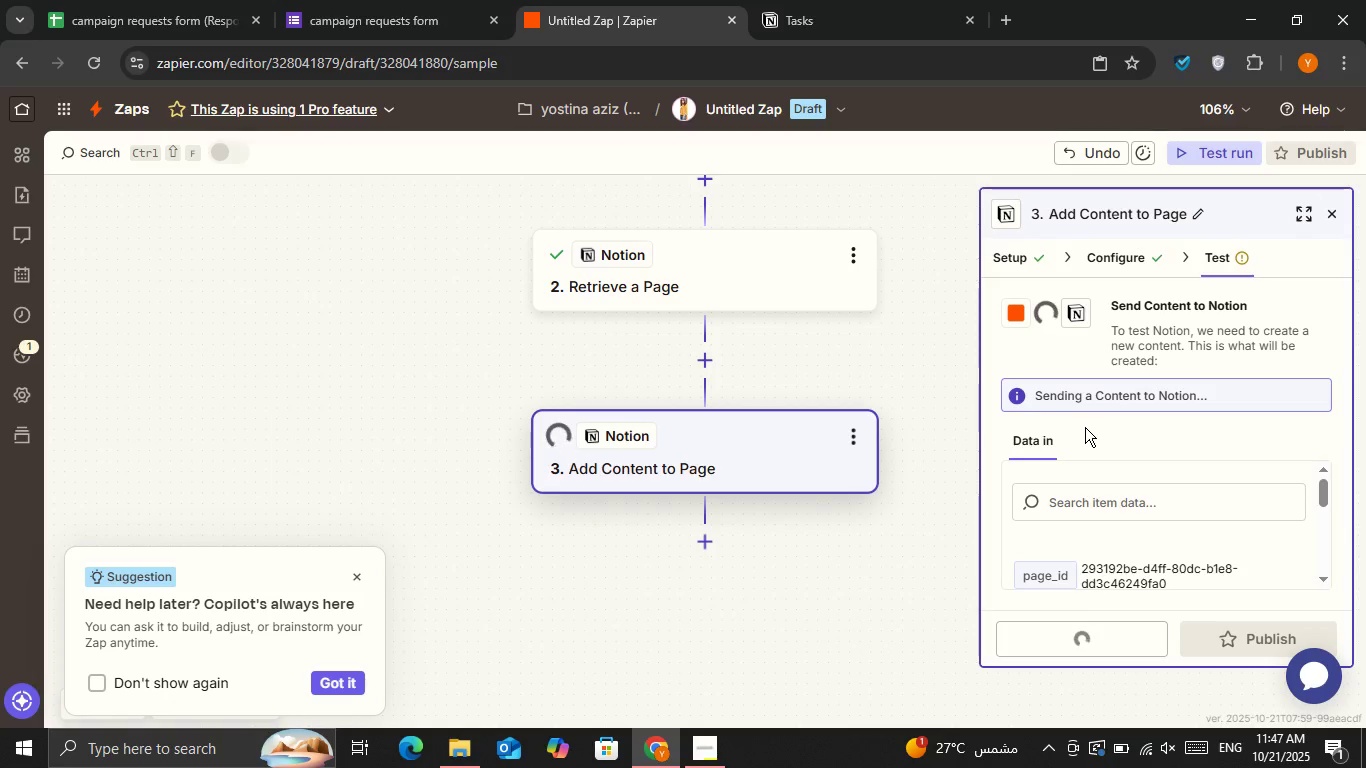 
left_click([804, 2])
 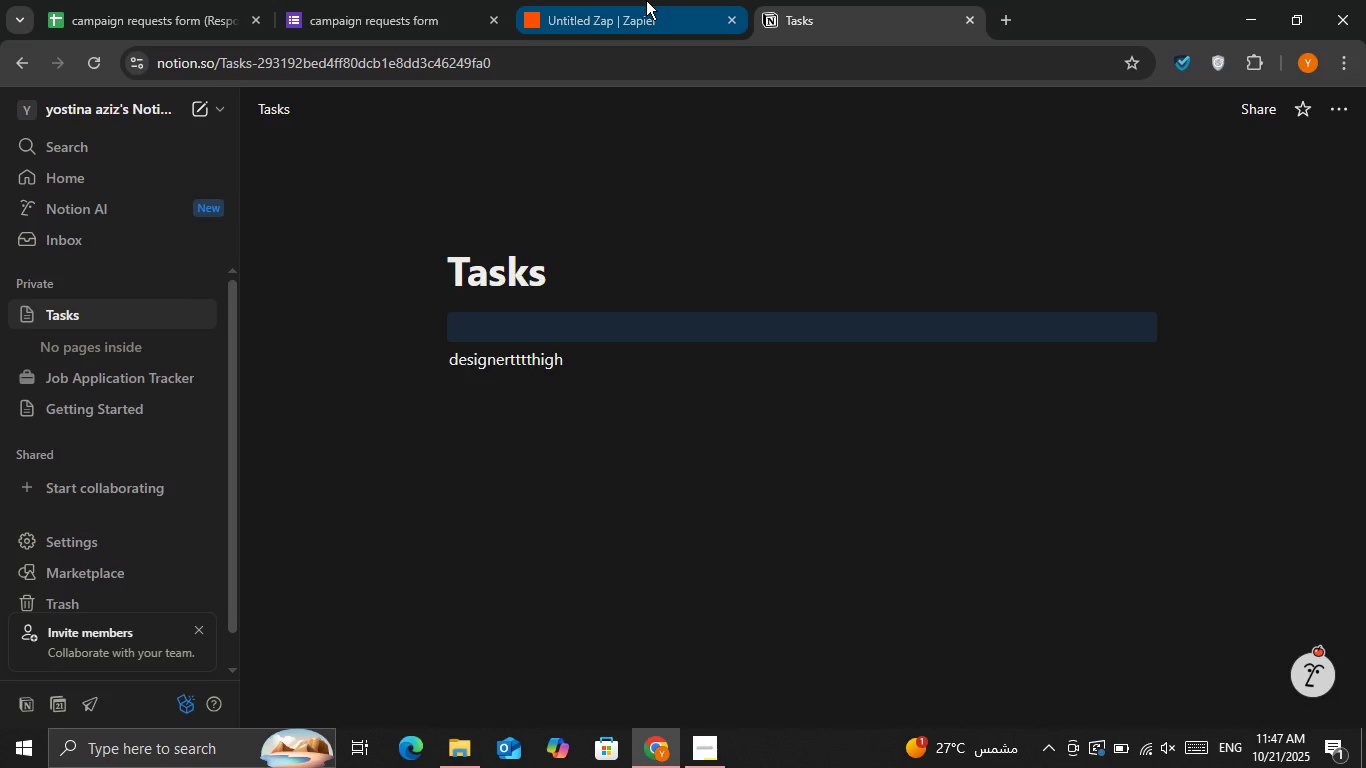 
left_click([646, 0])
 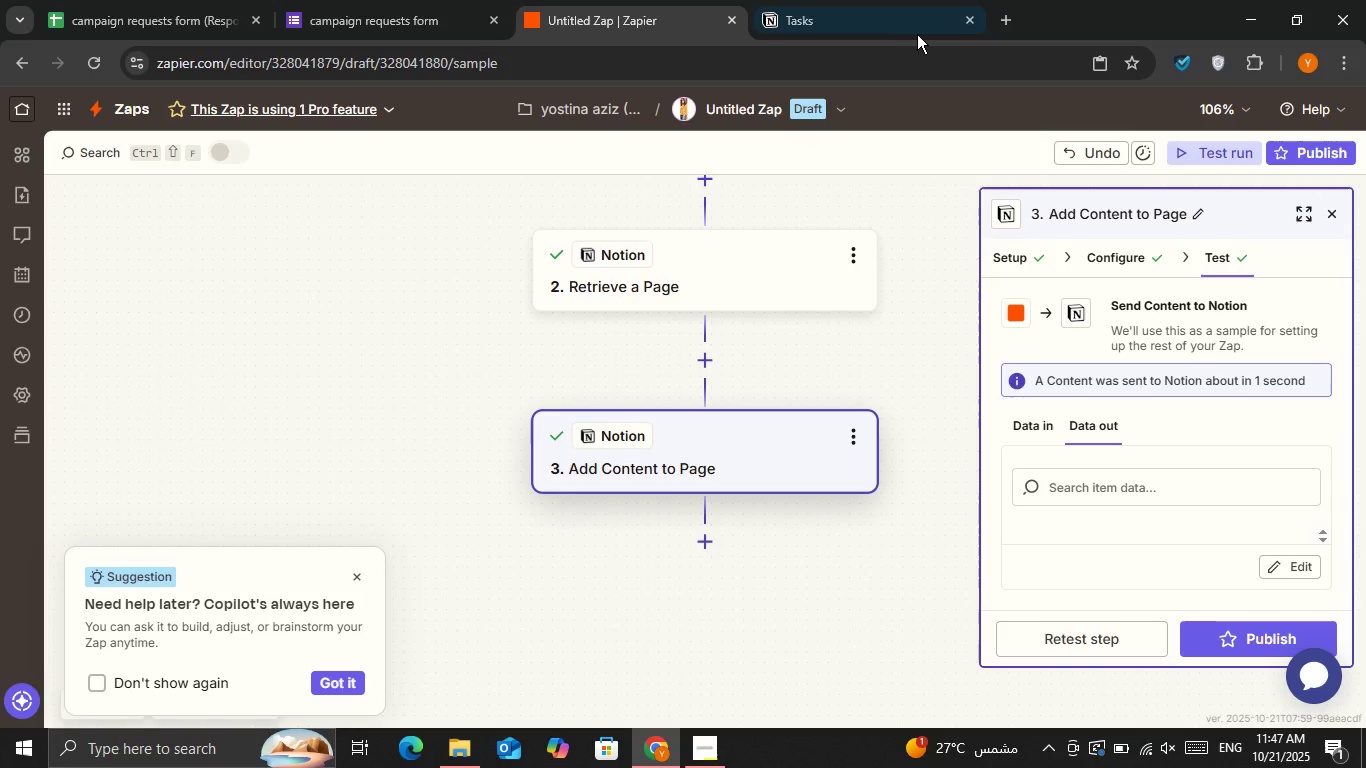 
left_click([919, 34])
 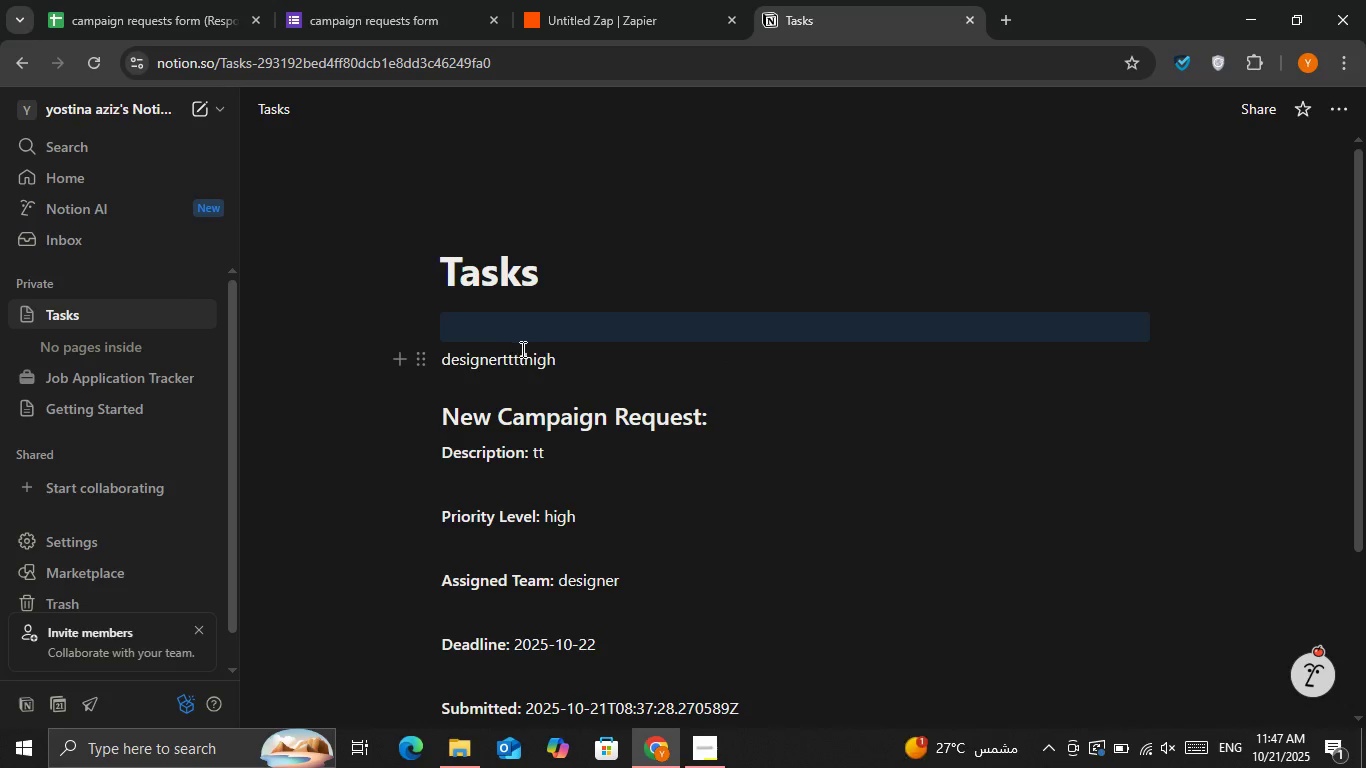 
double_click([532, 353])
 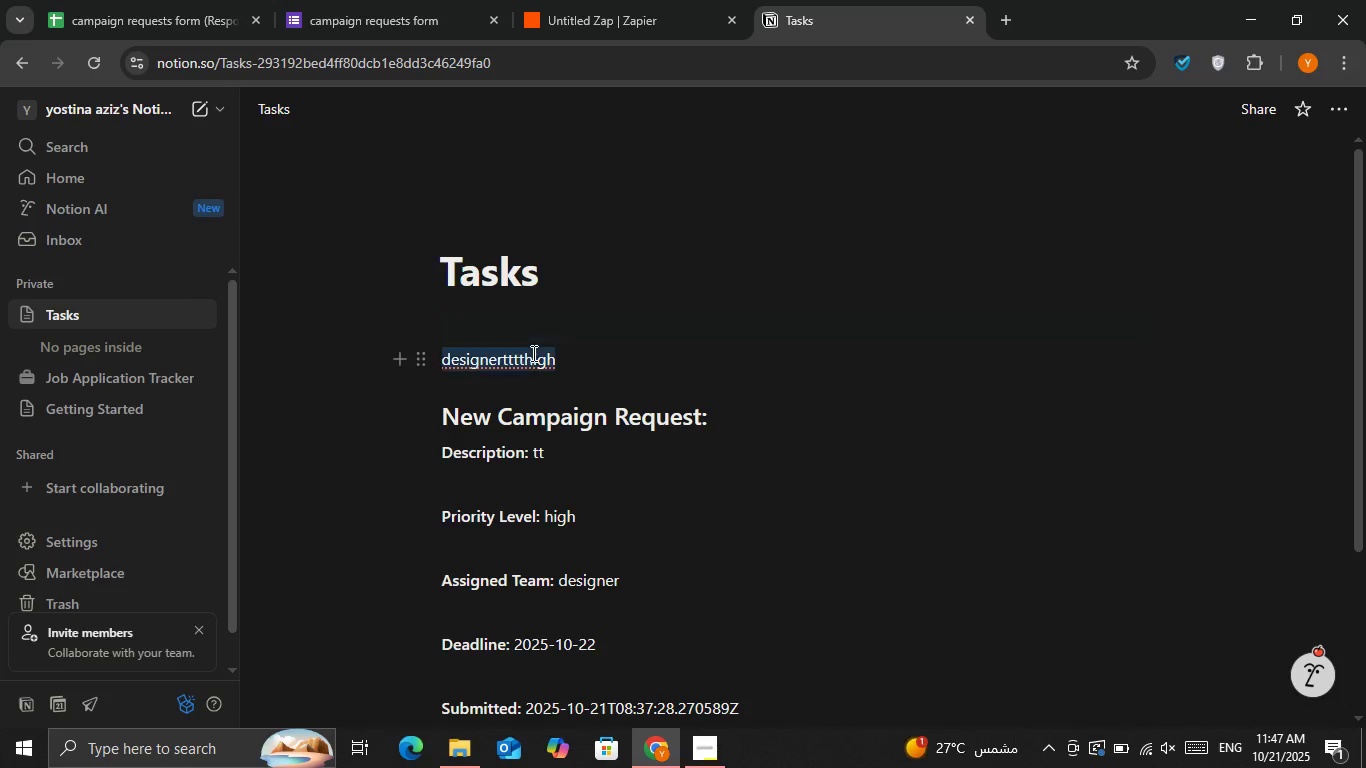 
triple_click([532, 353])
 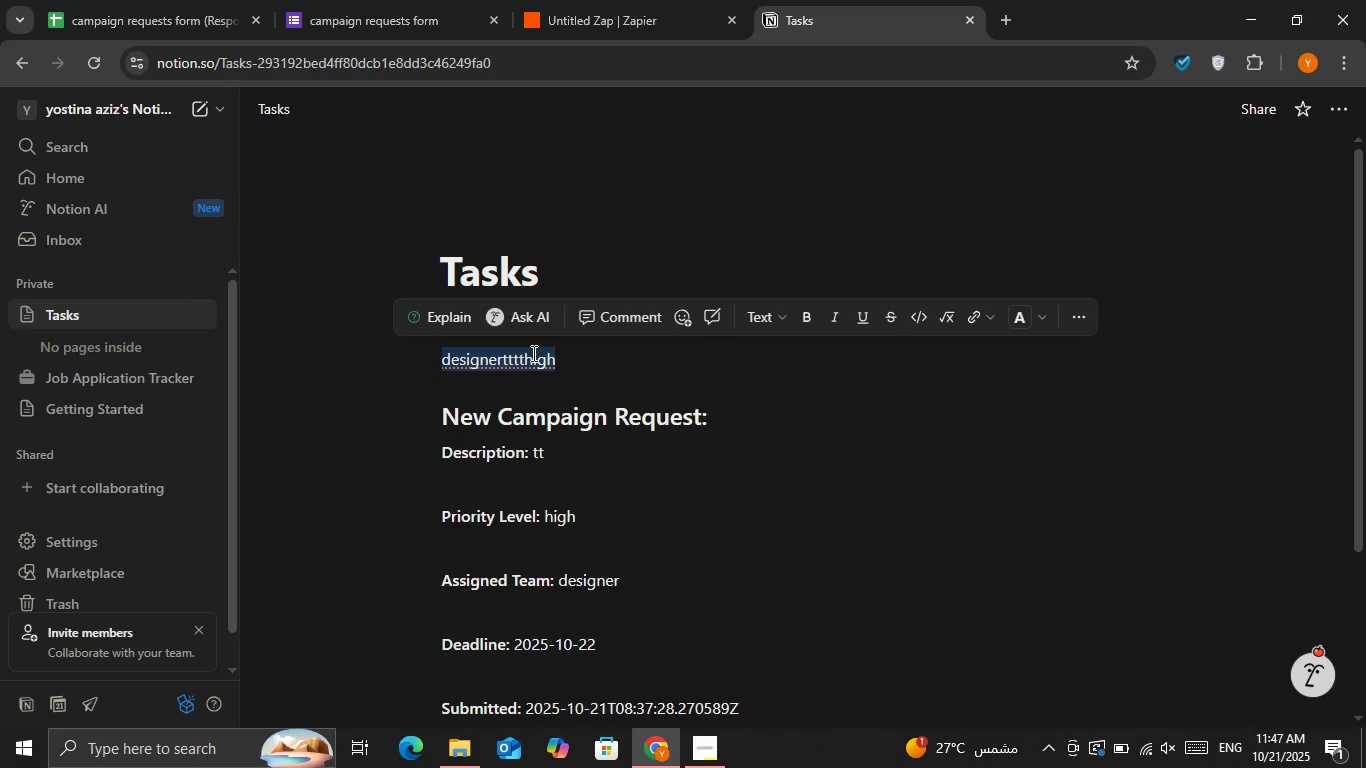 
key(Backspace)
 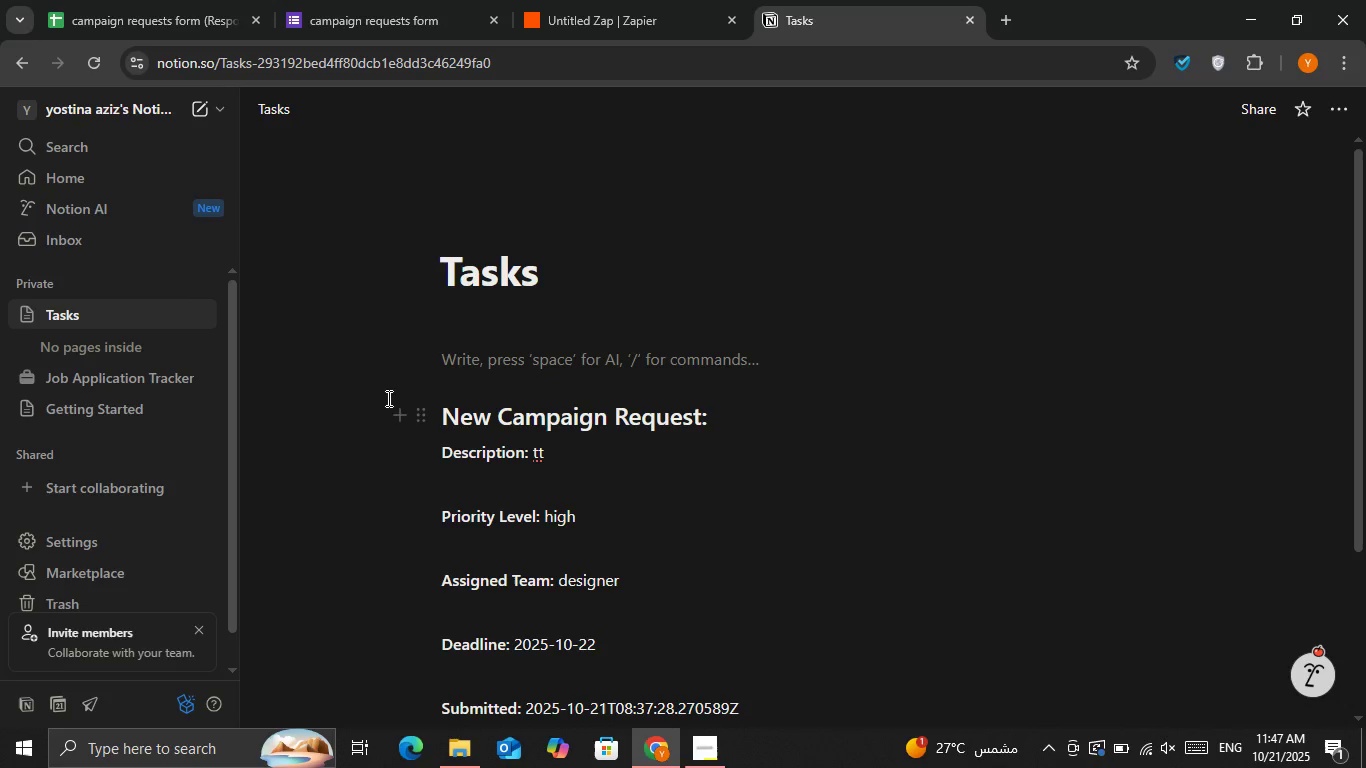 
left_click([387, 398])
 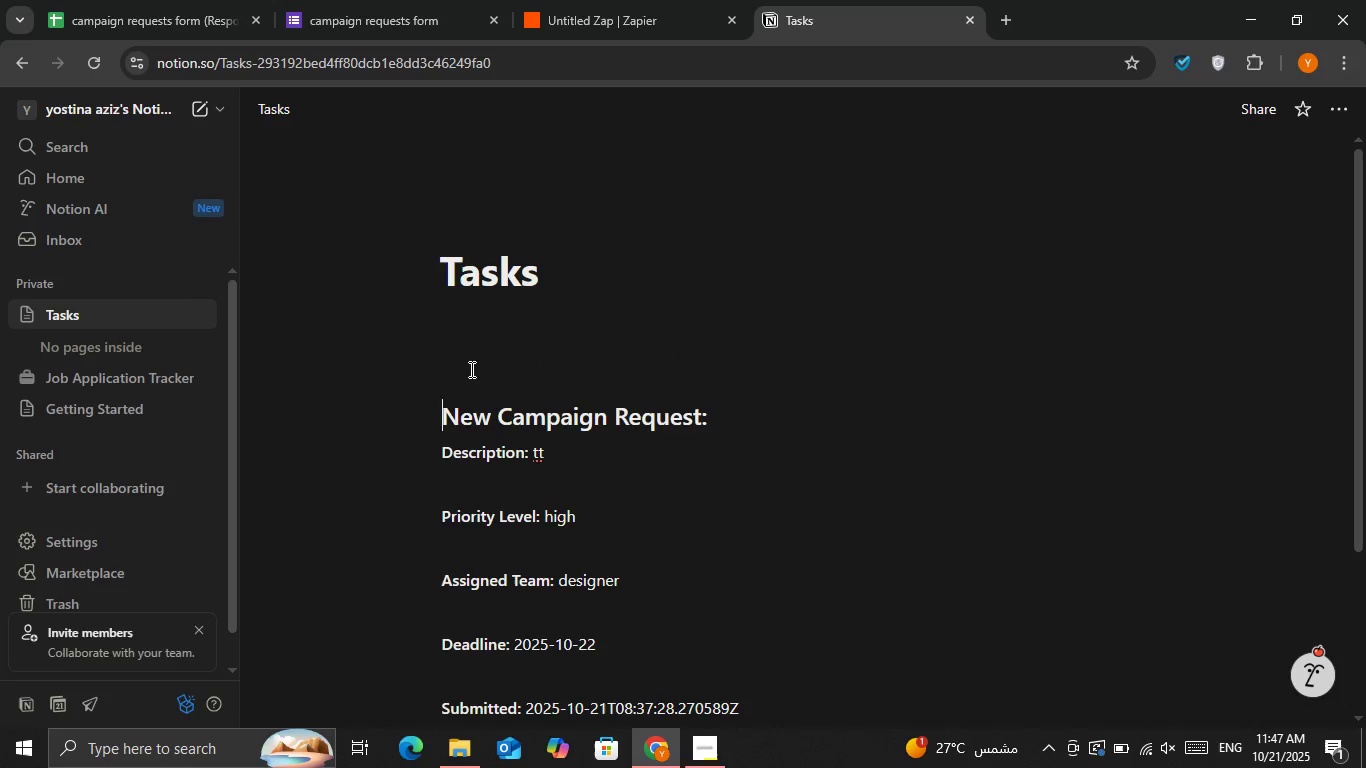 
left_click([470, 369])
 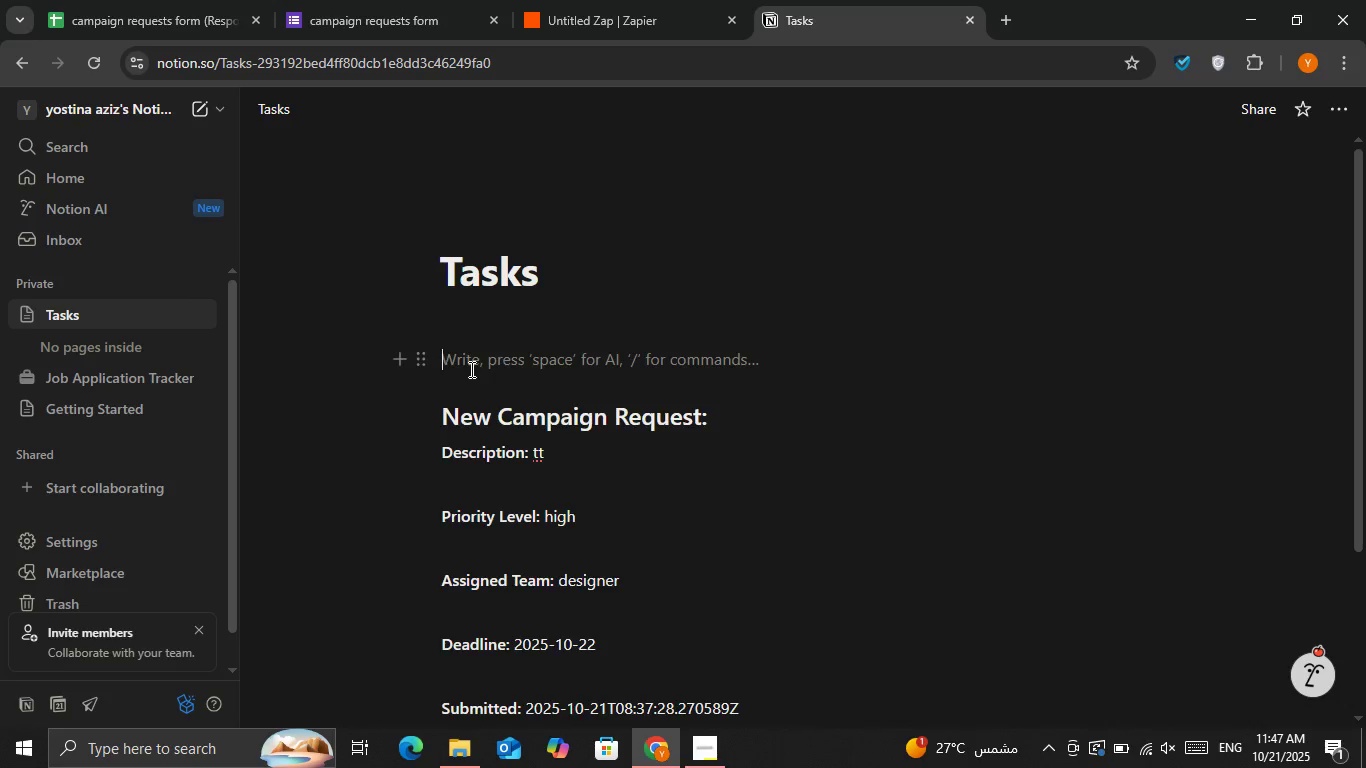 
key(Backspace)
 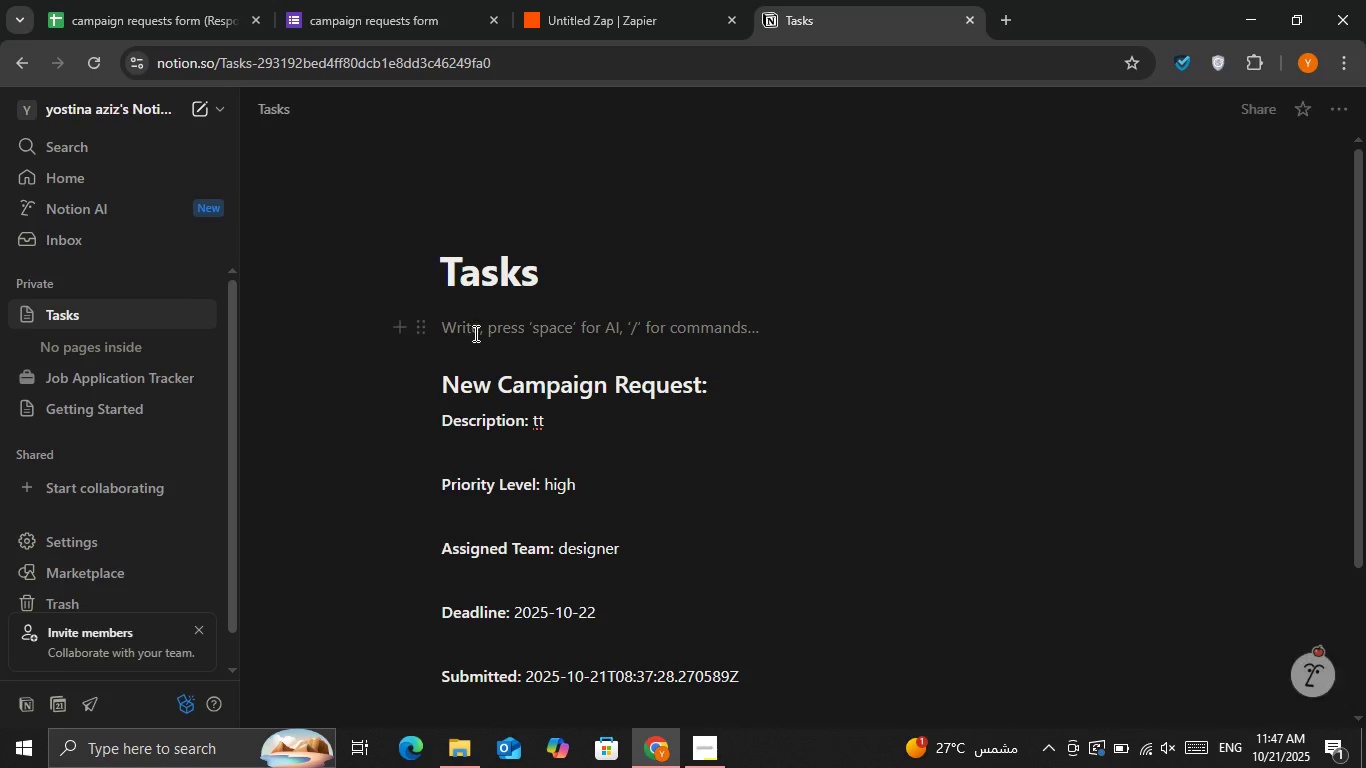 
key(Backspace)
 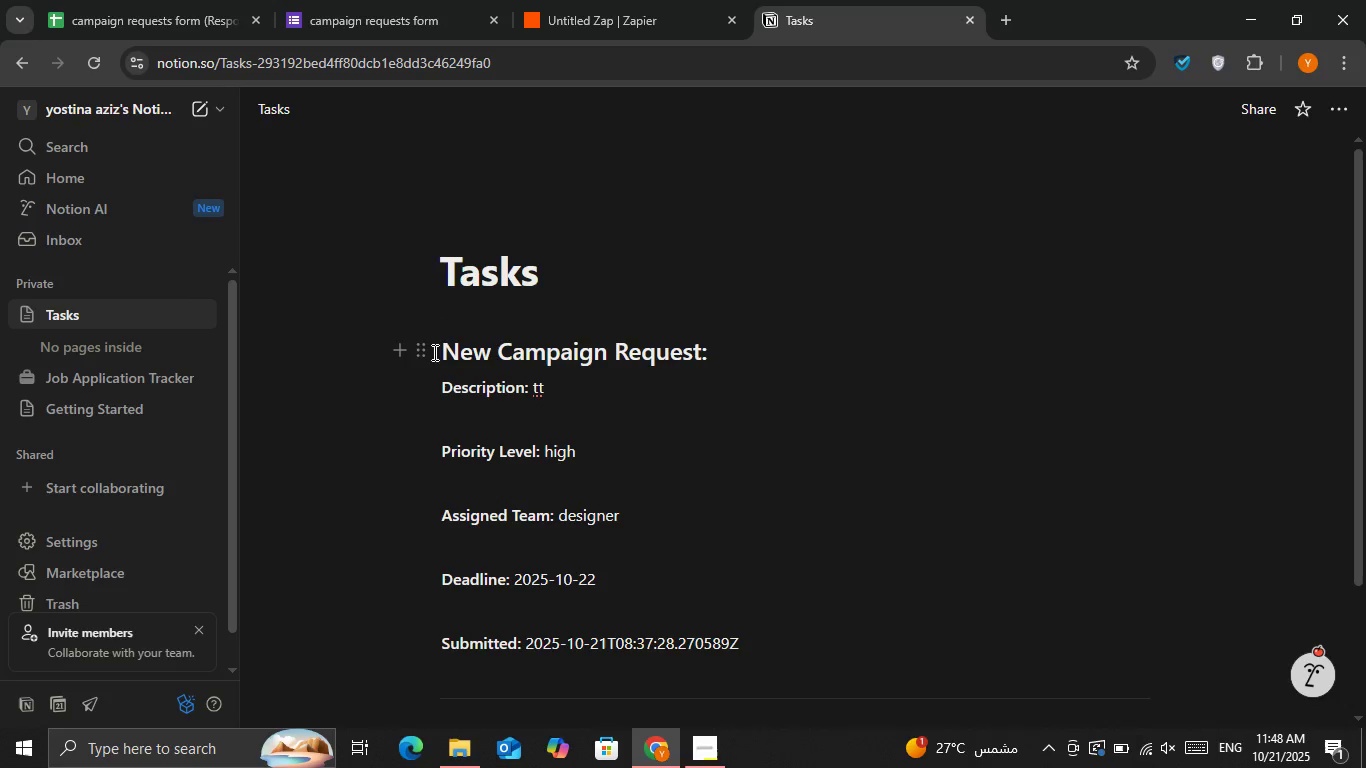 
left_click([787, 337])
 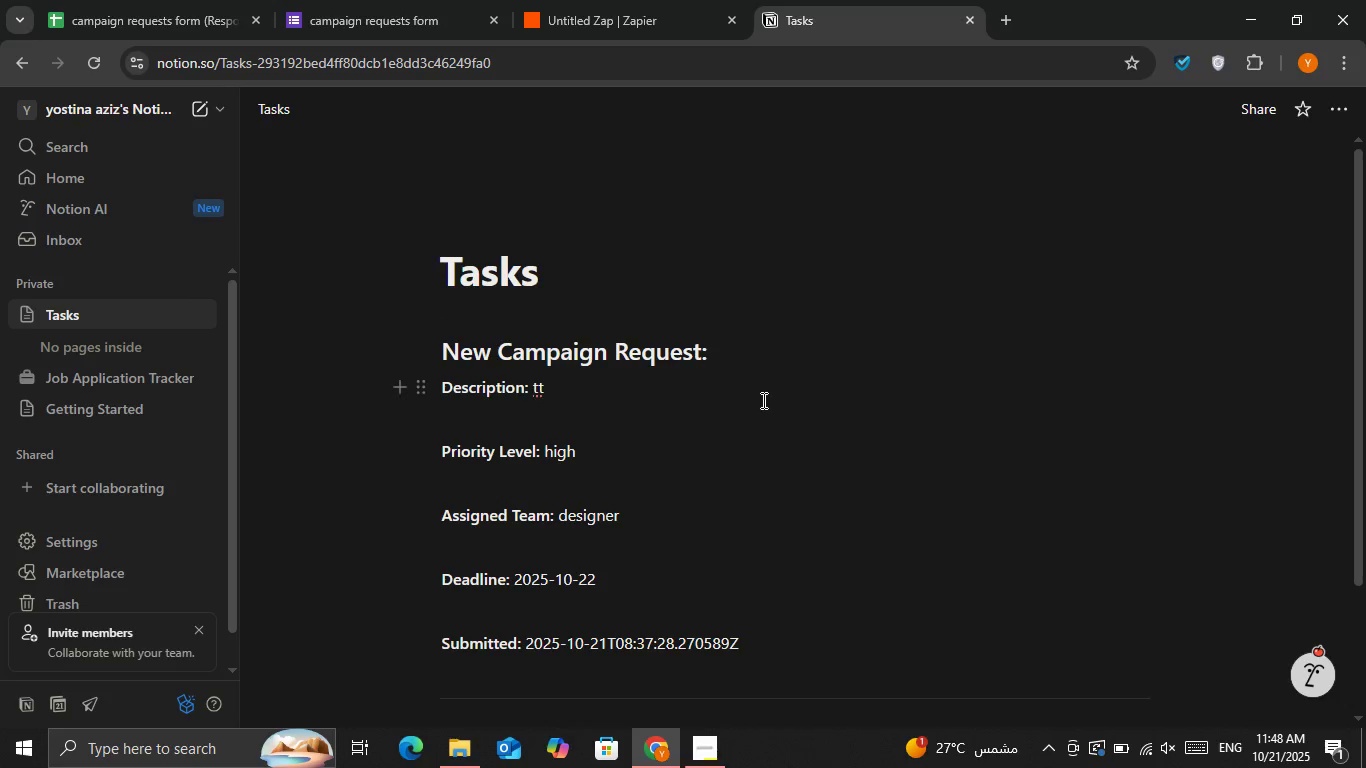 
scroll: coordinate [726, 386], scroll_direction: down, amount: 2.0
 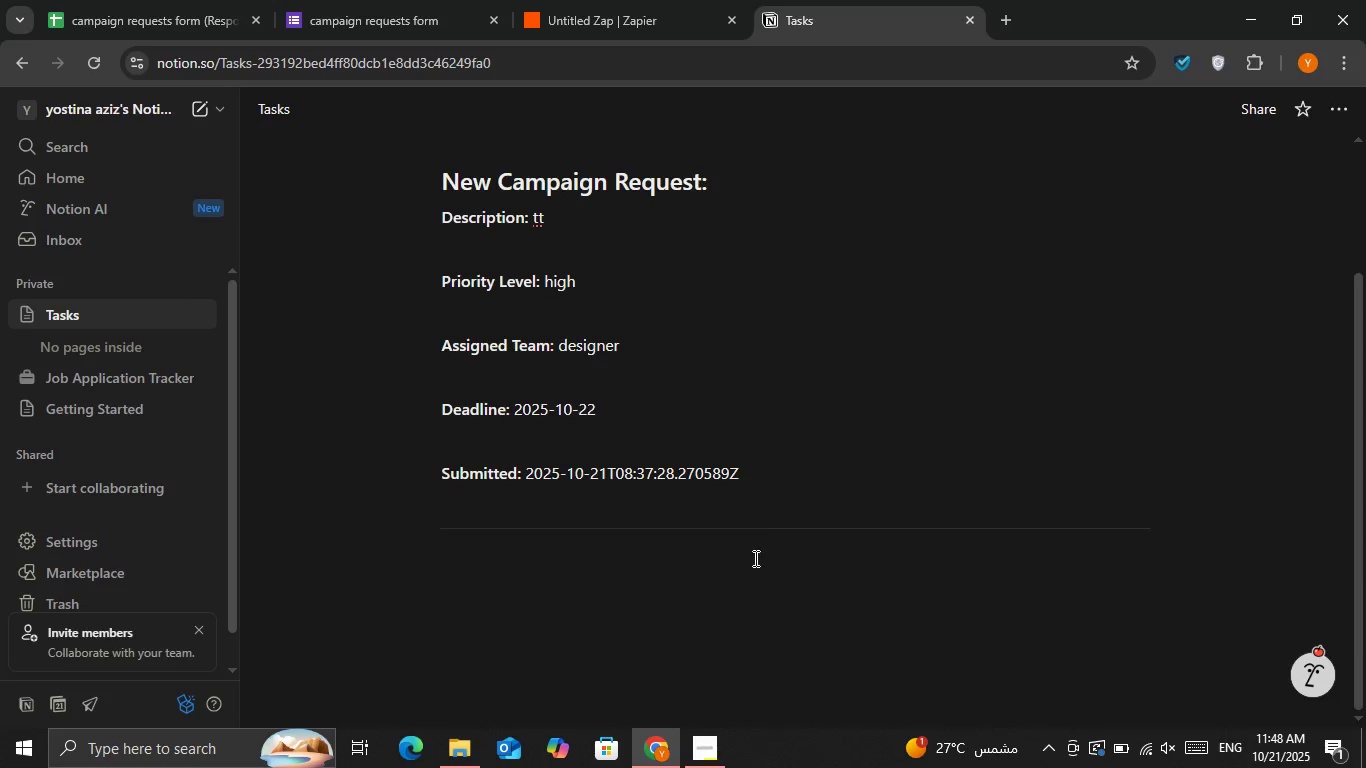 
left_click([754, 558])
 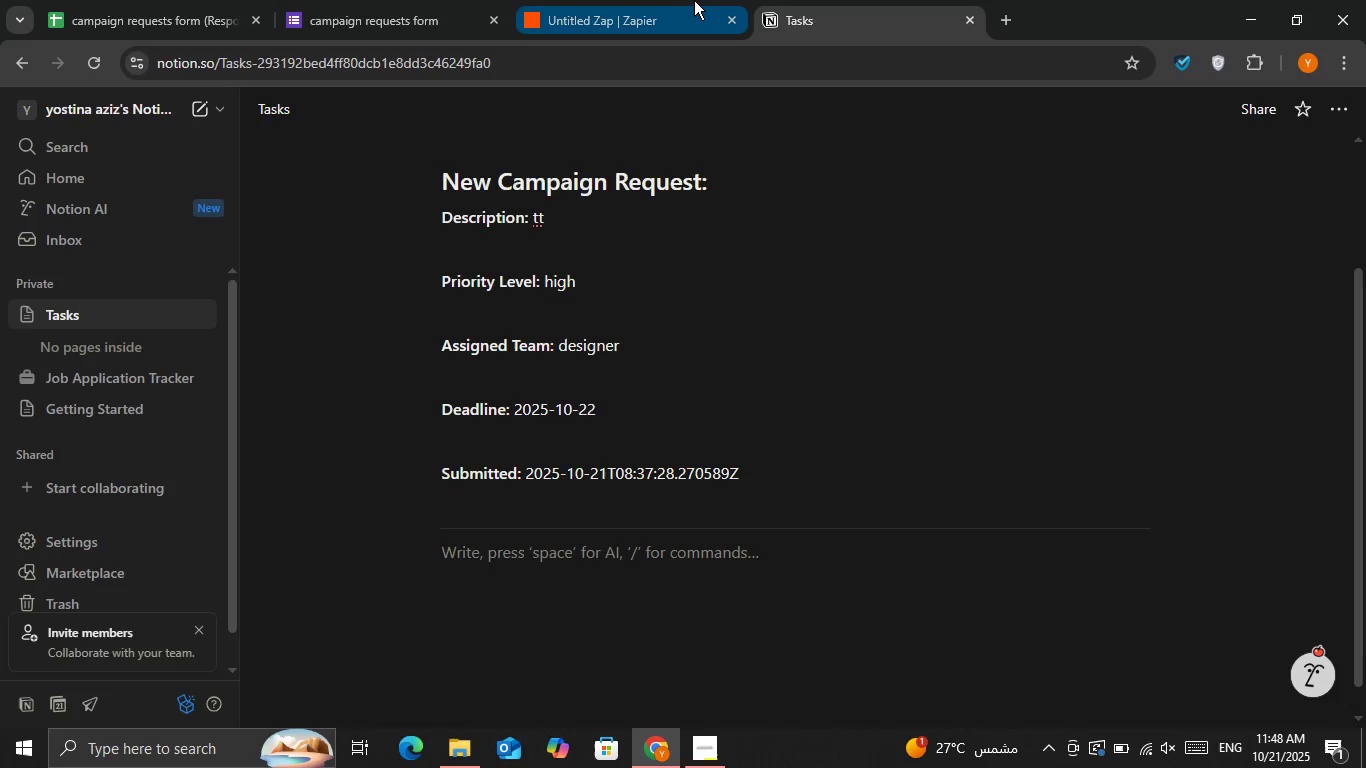 
left_click([694, 0])
 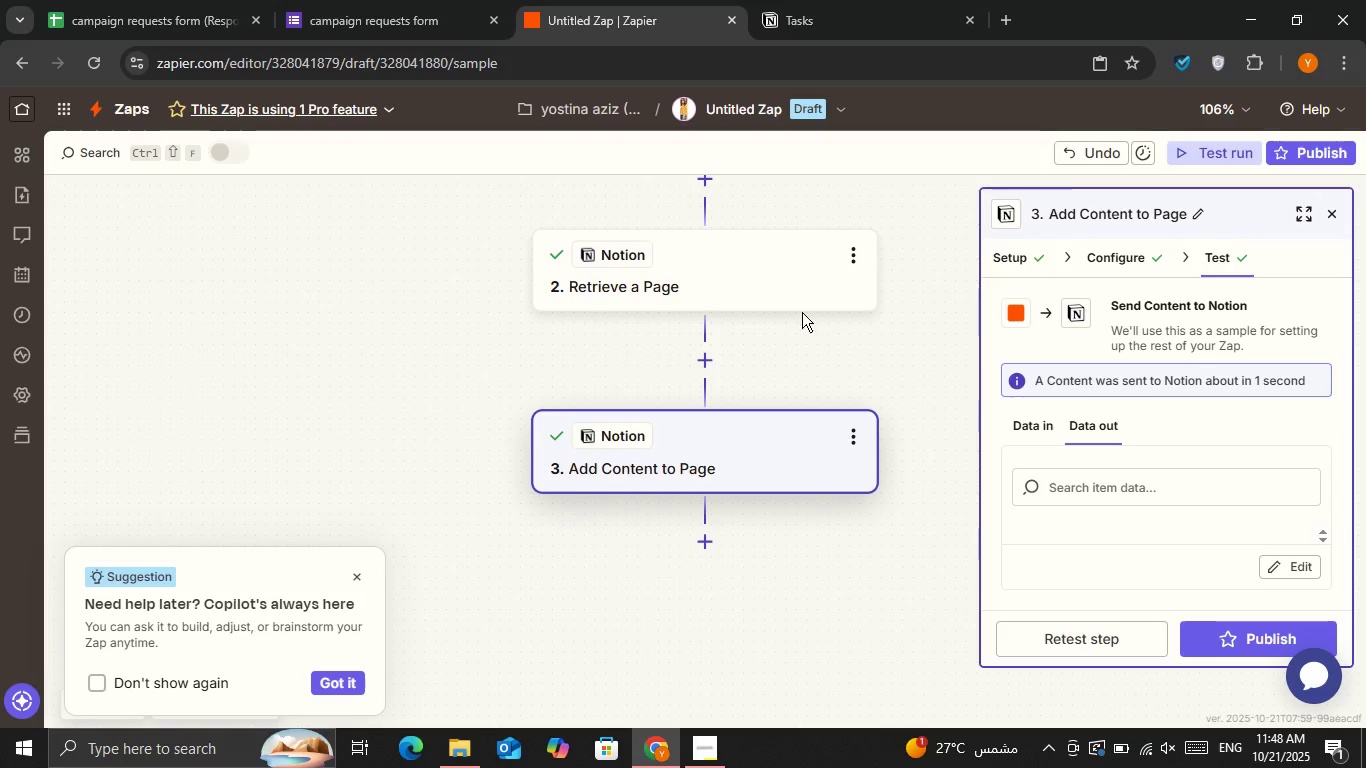 
scroll: coordinate [802, 296], scroll_direction: up, amount: 3.0
 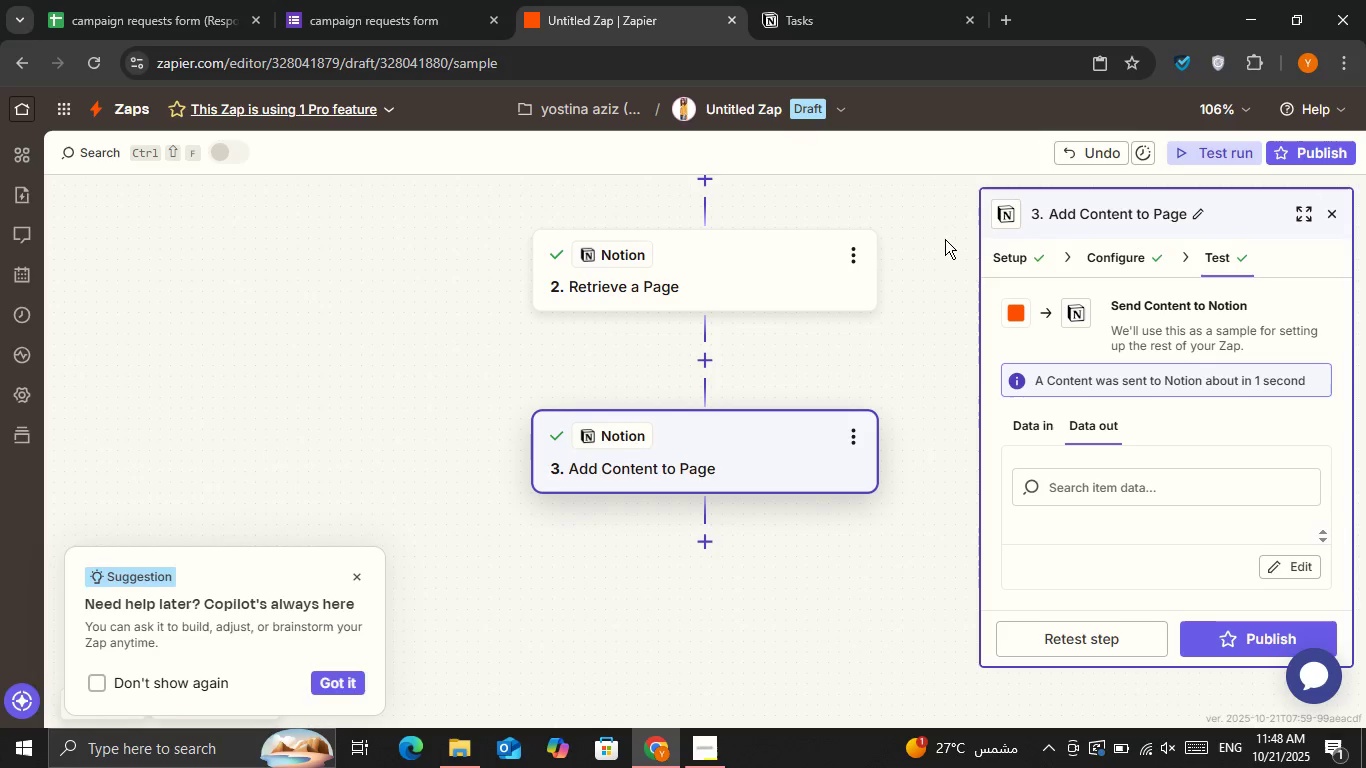 
left_click([945, 239])
 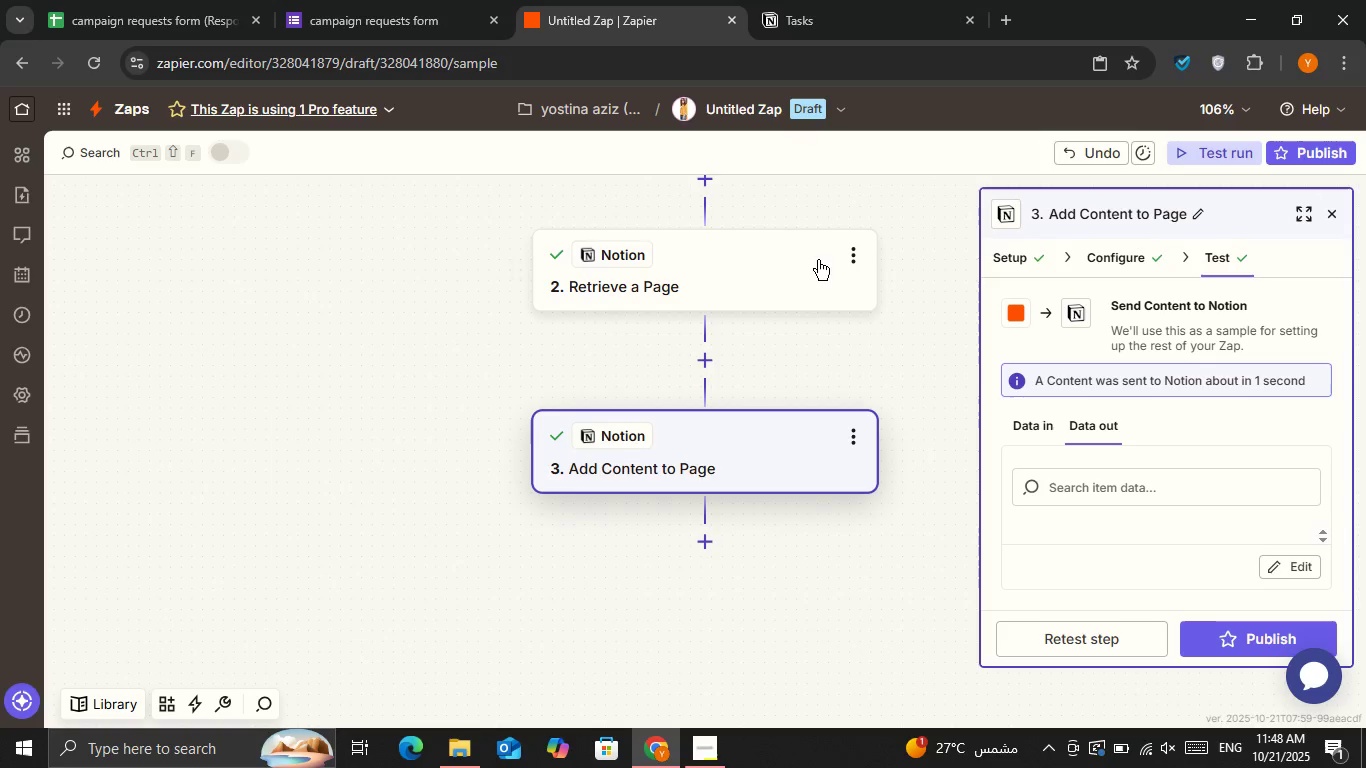 
scroll: coordinate [838, 274], scroll_direction: up, amount: 2.0
 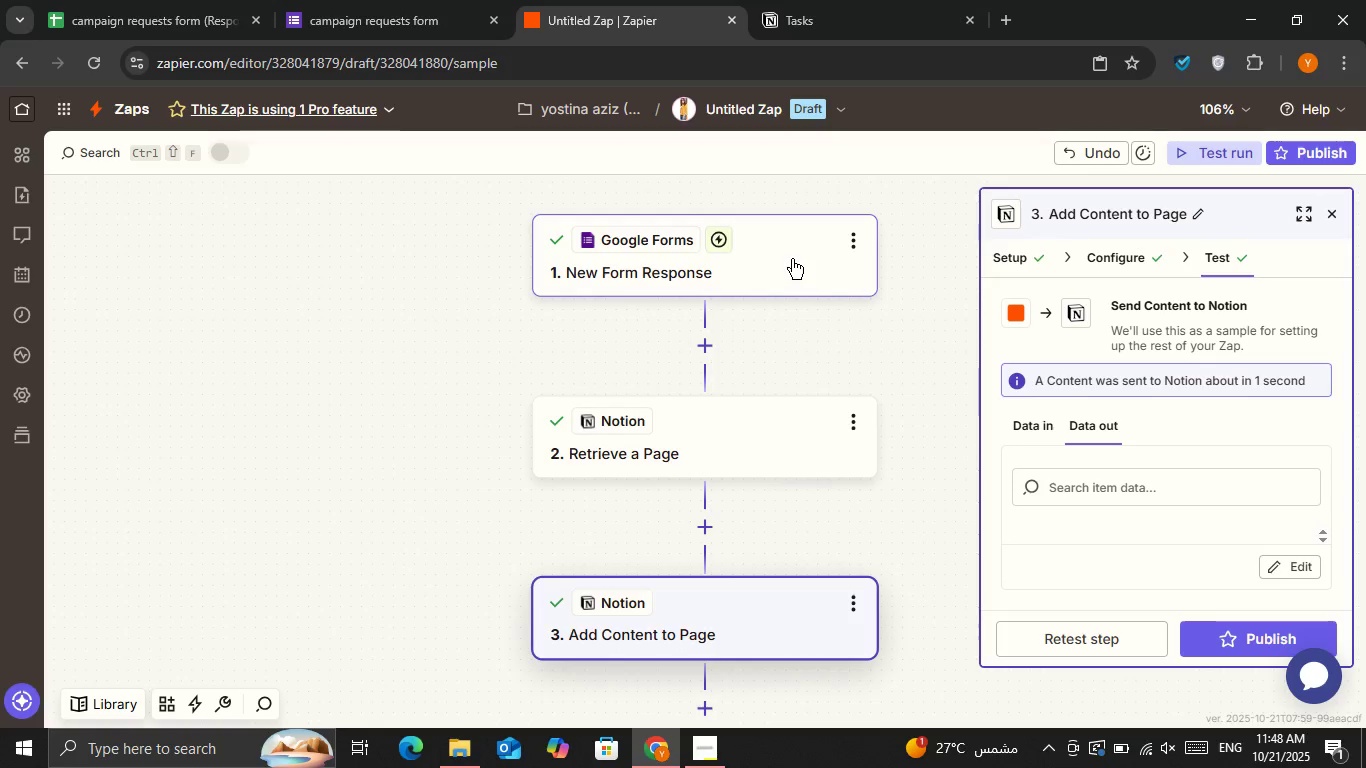 
left_click([792, 259])
 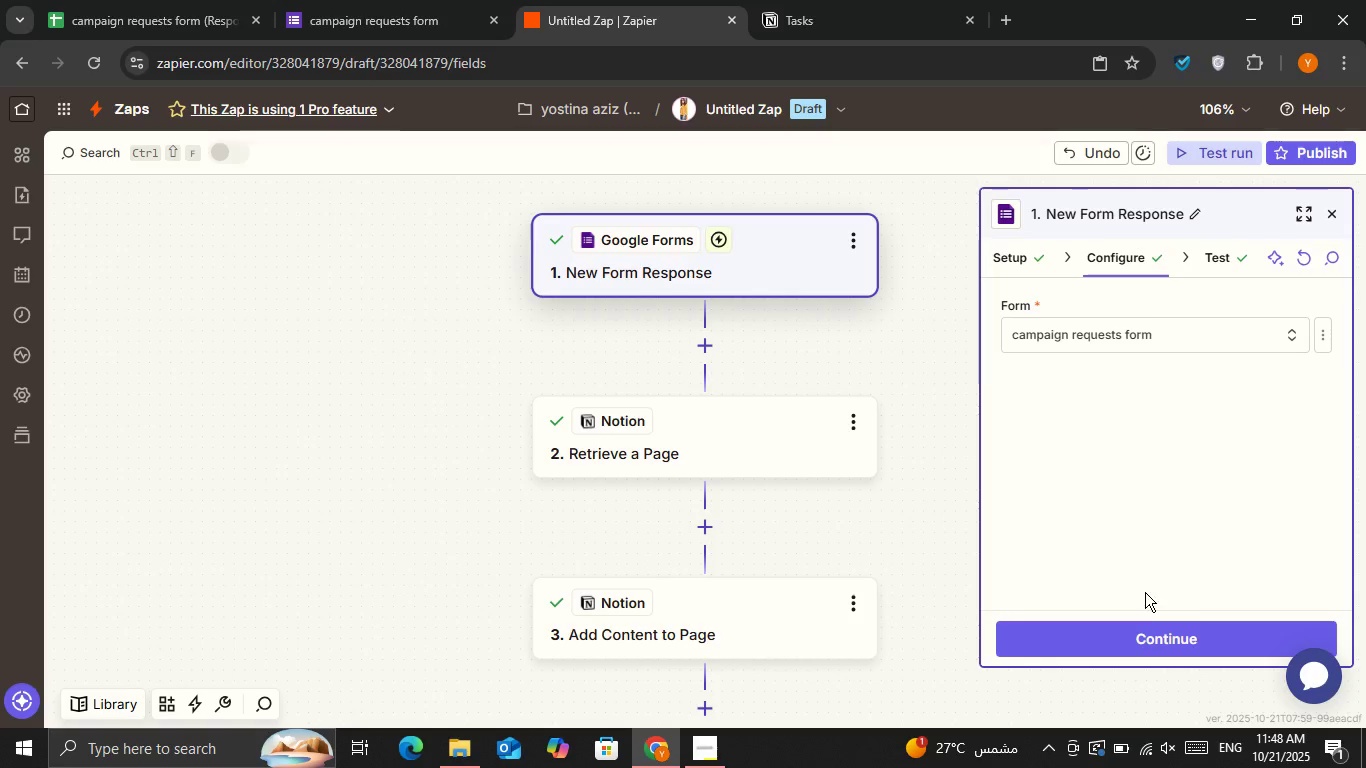 
left_click([1154, 624])
 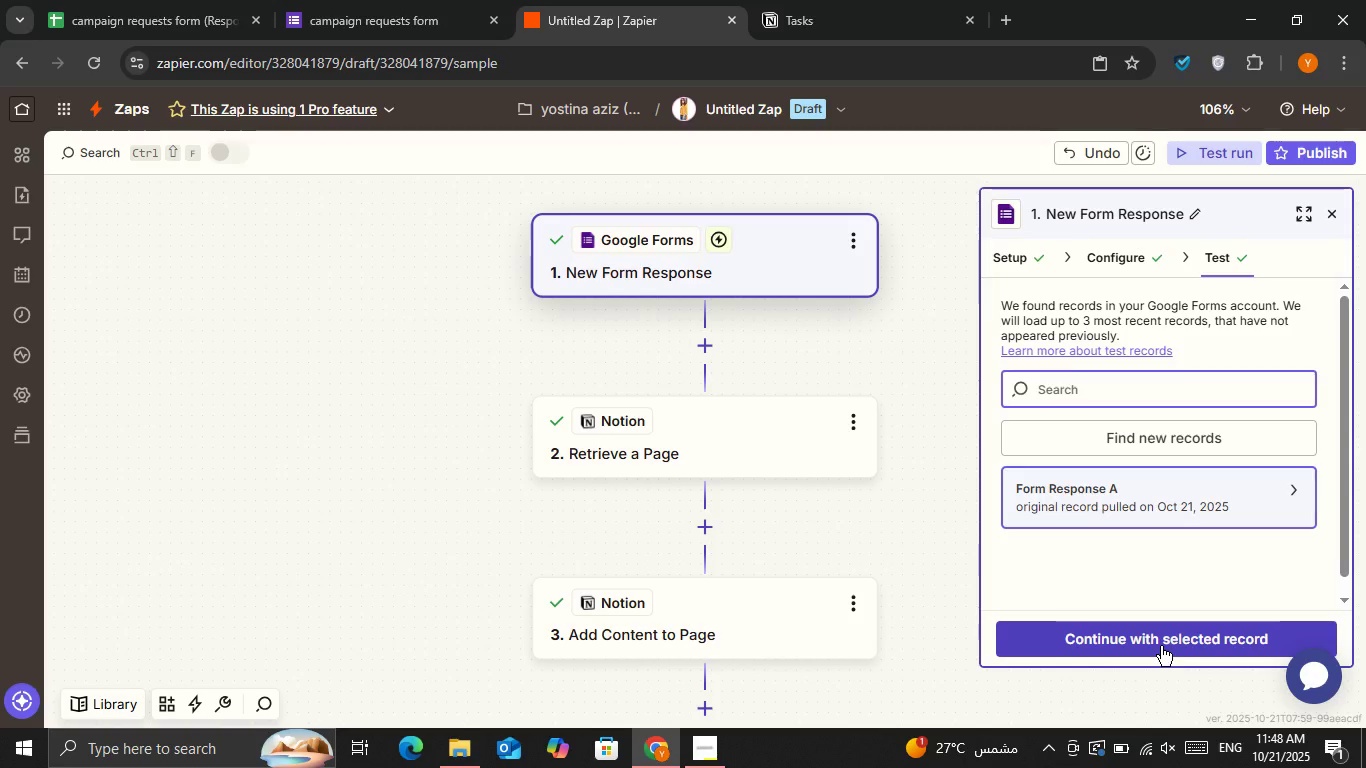 
left_click([1161, 646])
 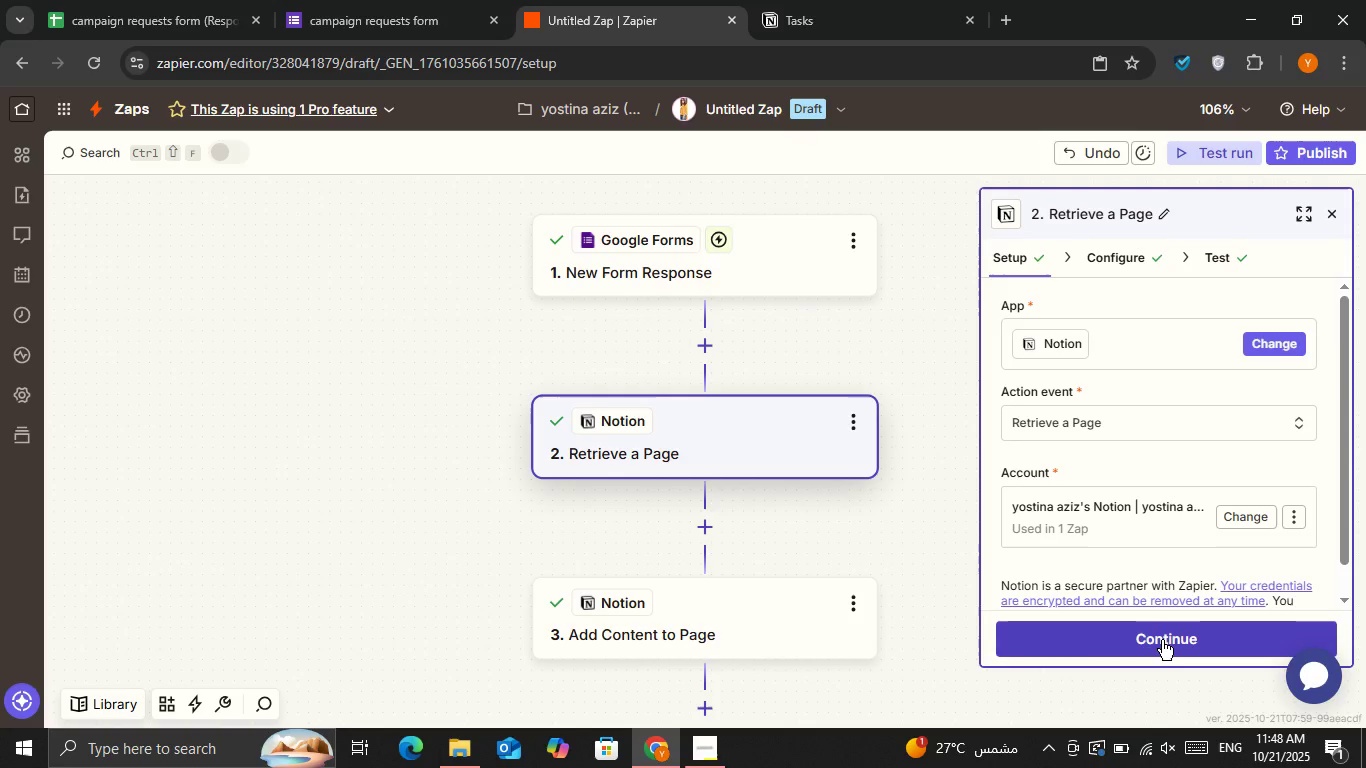 
left_click([1162, 640])
 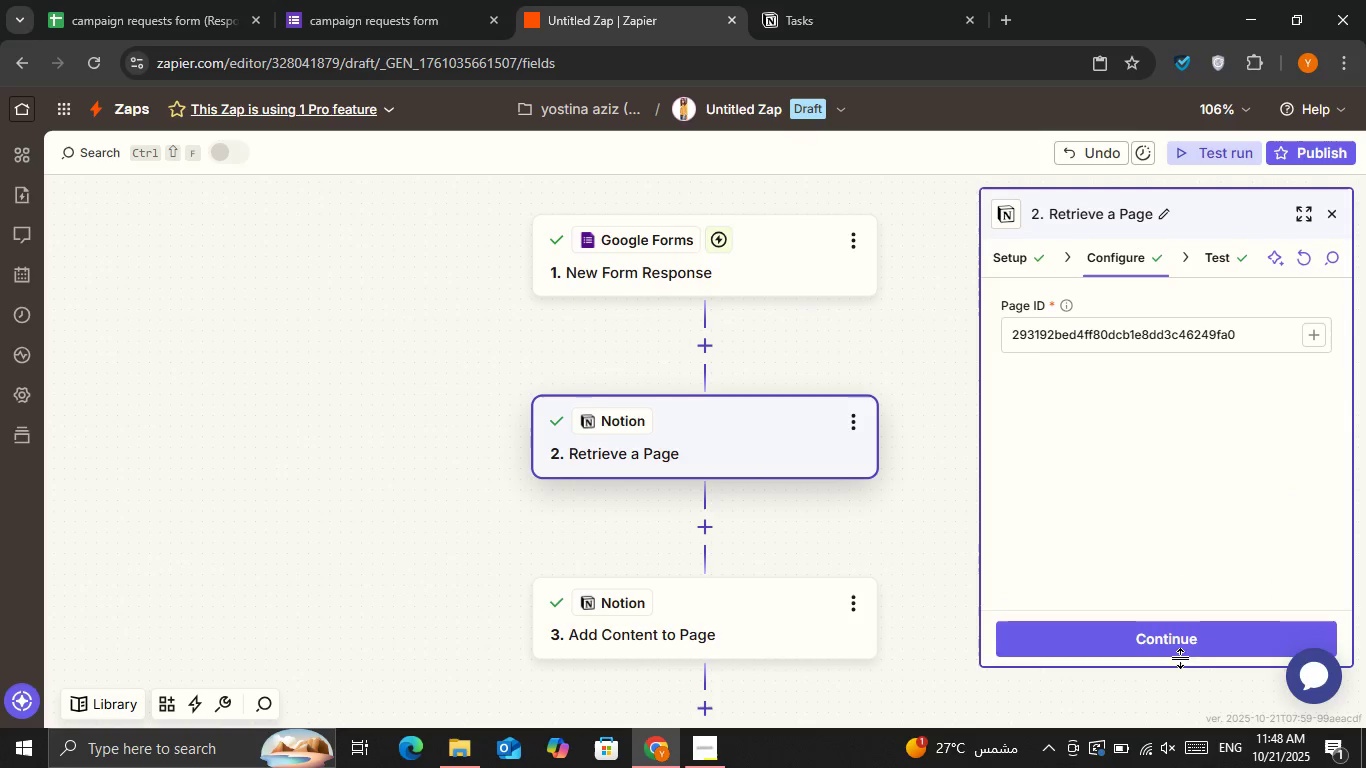 
left_click([1181, 640])
 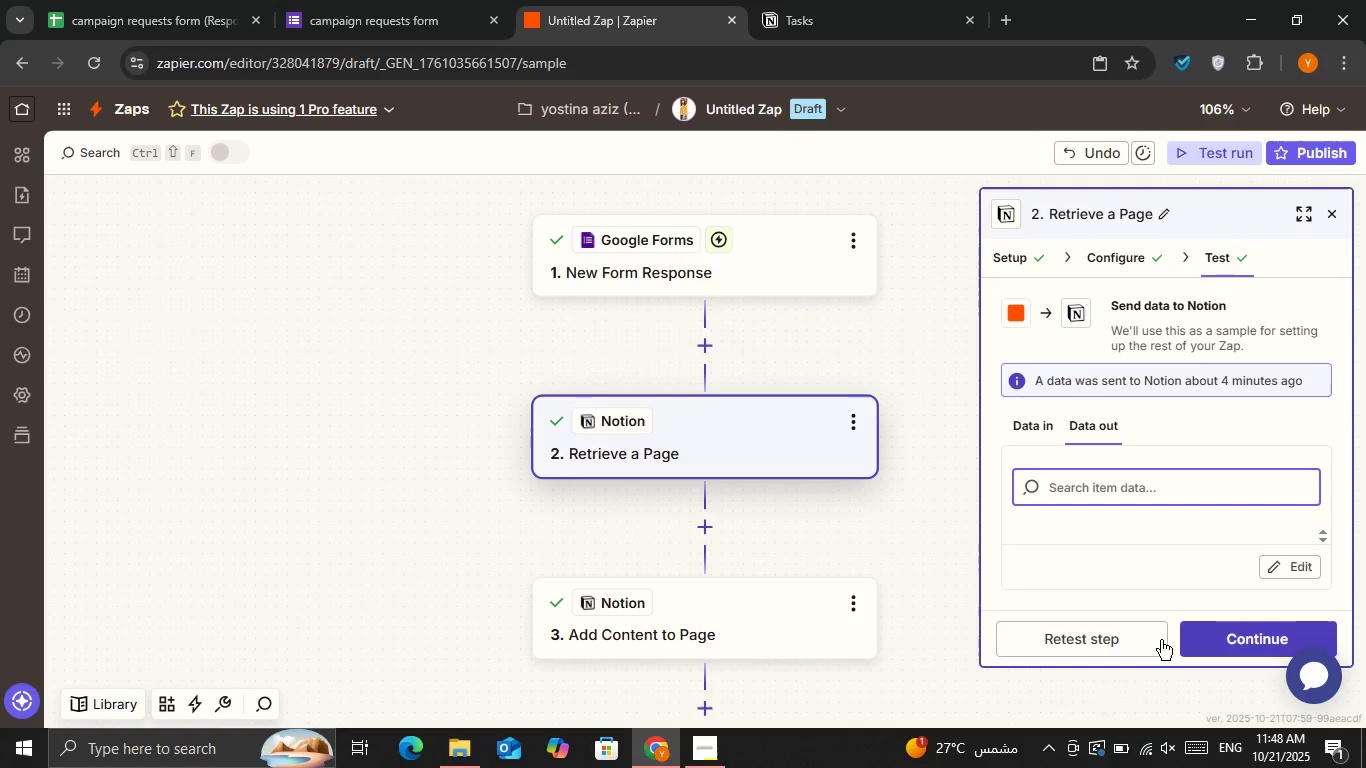 
left_click([1113, 636])
 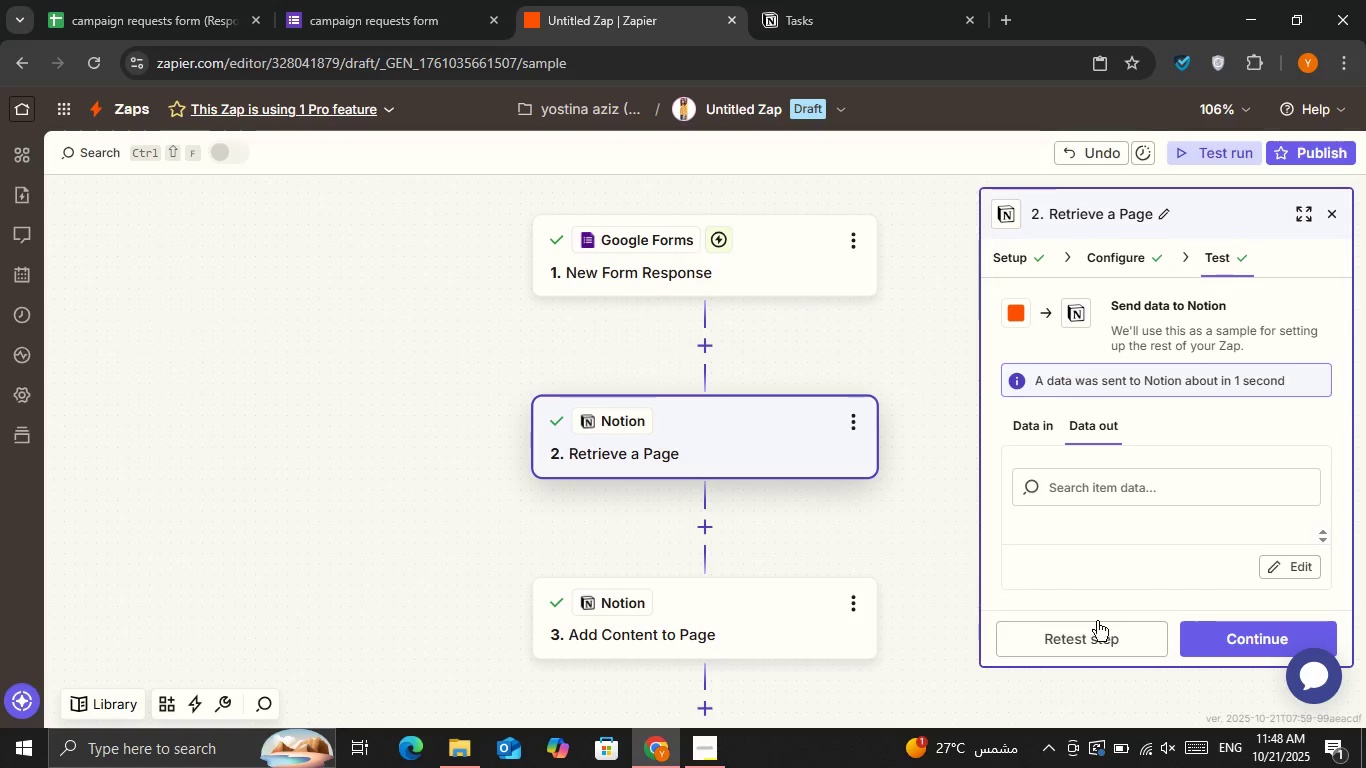 
left_click([720, 576])
 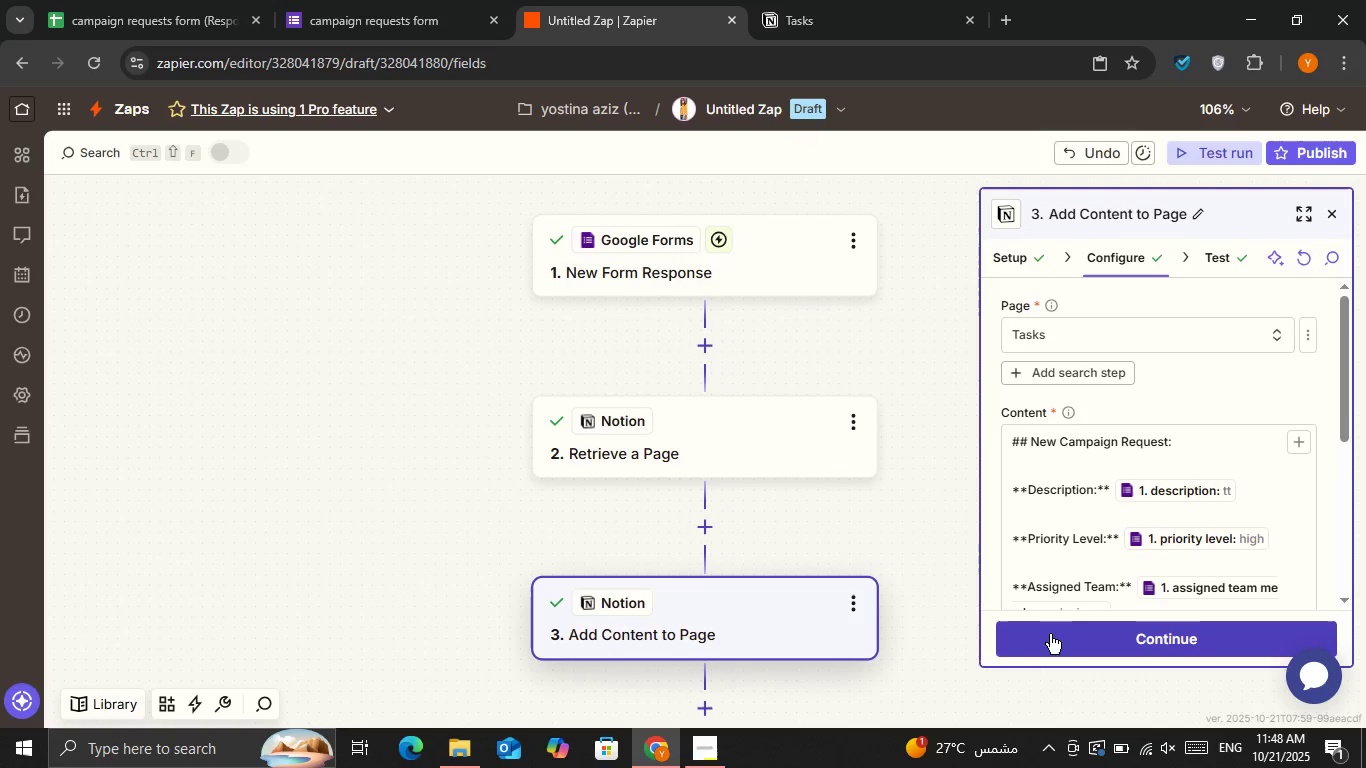 
left_click([1050, 634])
 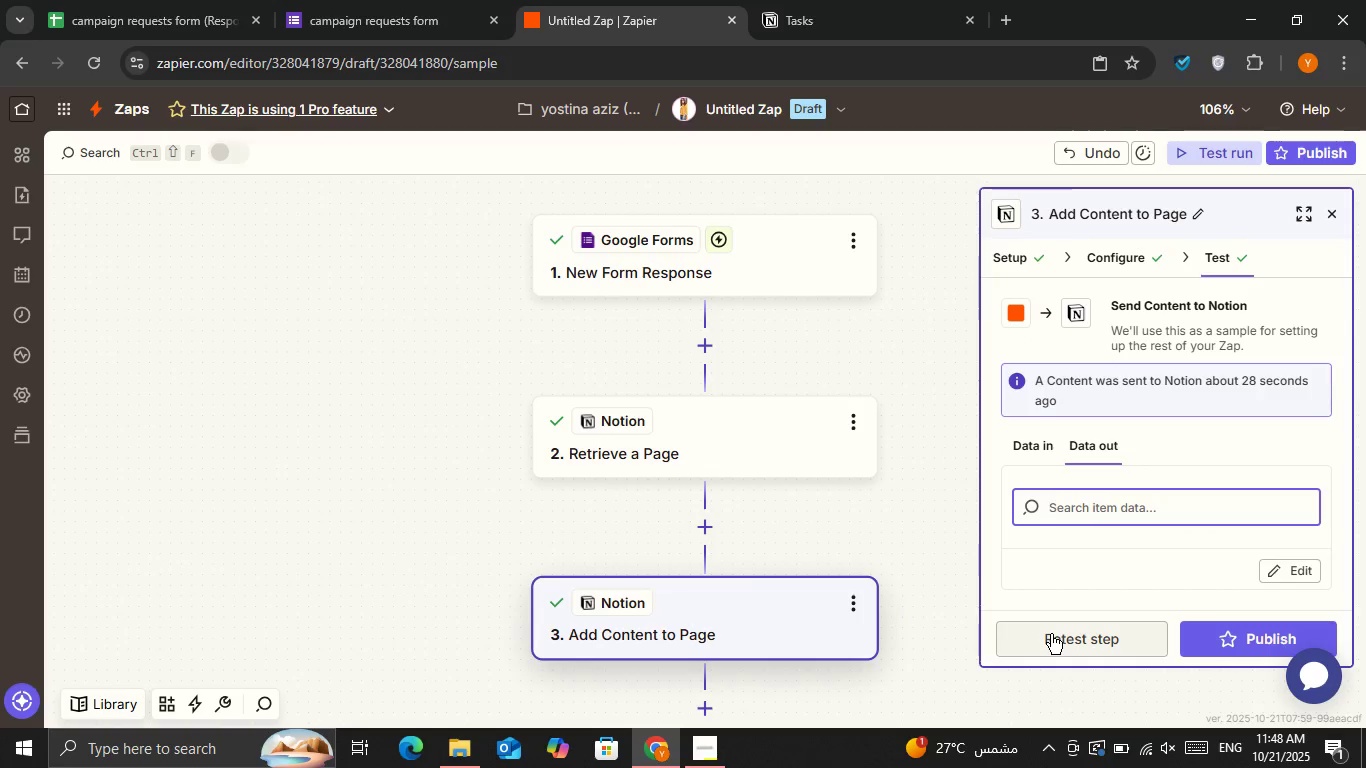 
left_click([1051, 634])
 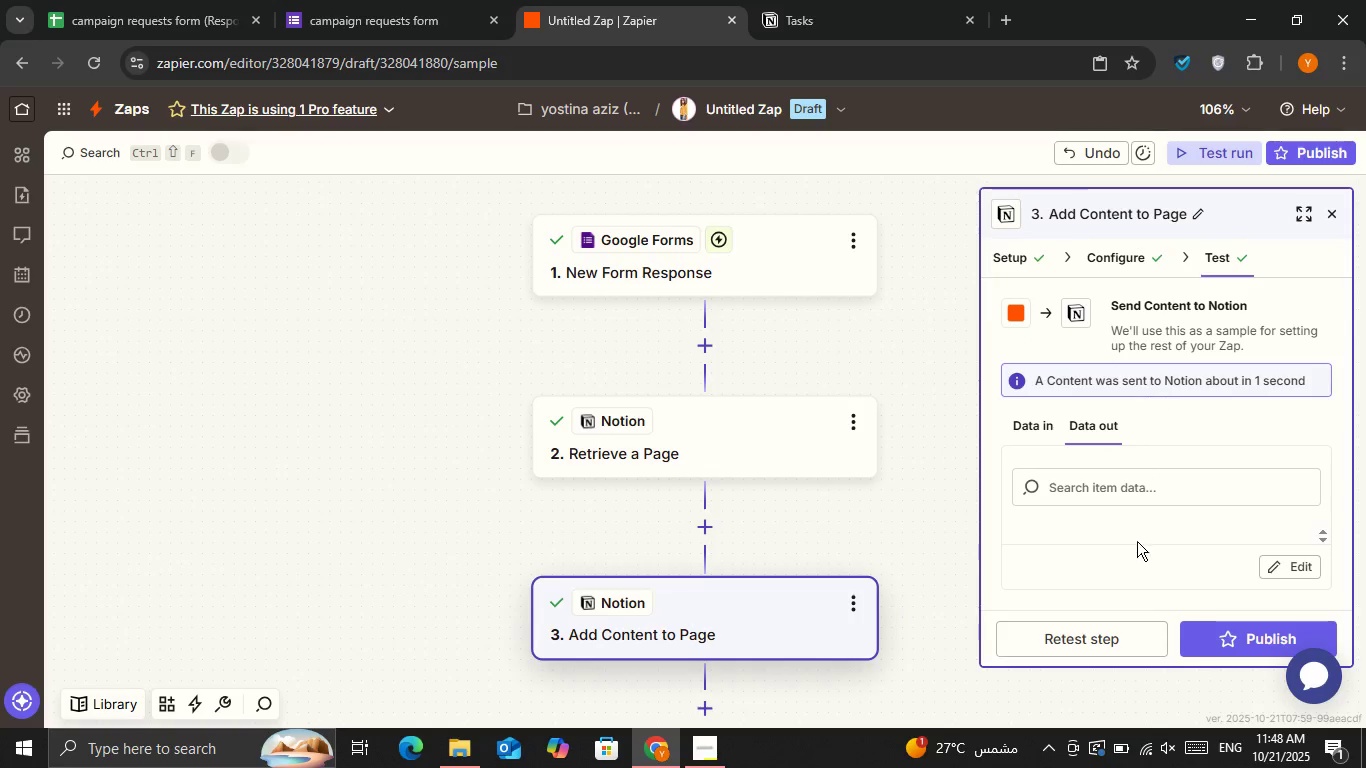 
left_click([886, 13])
 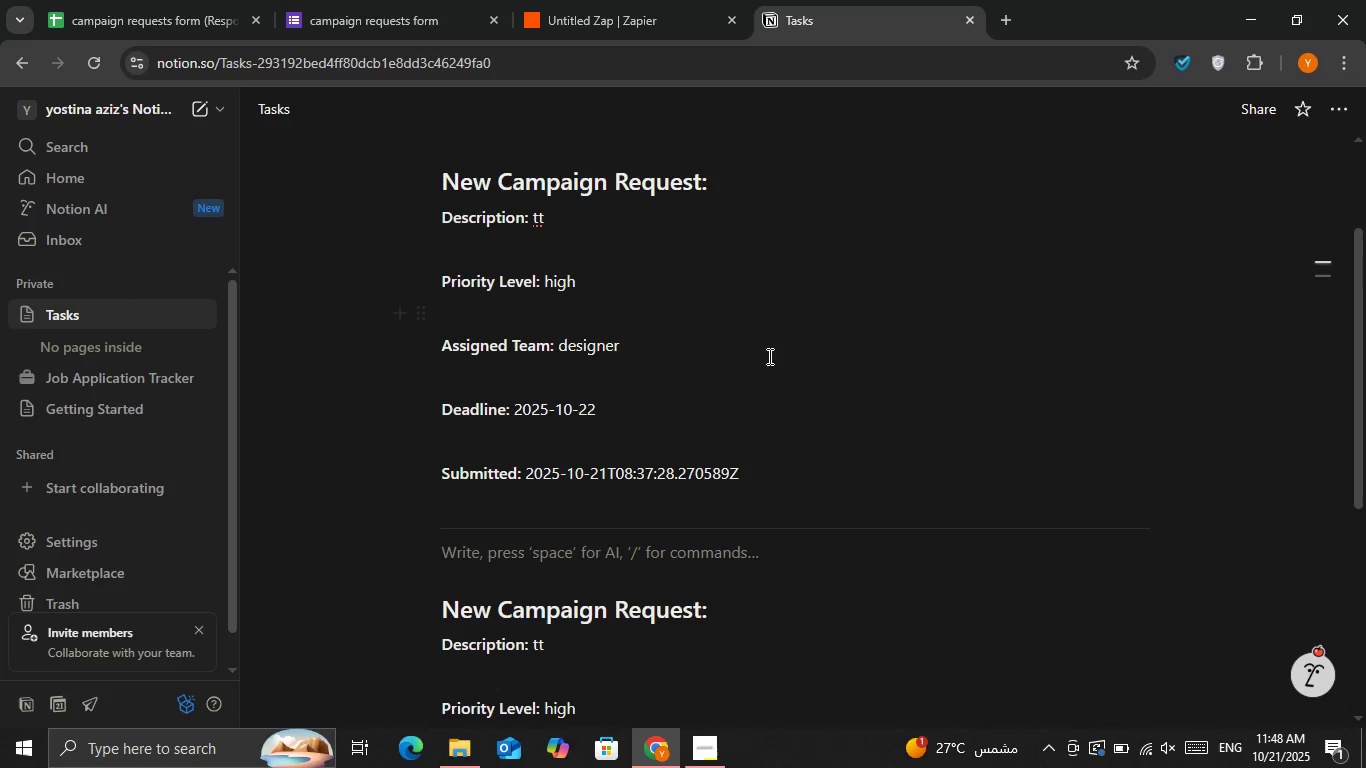 
scroll: coordinate [758, 313], scroll_direction: up, amount: 9.0
 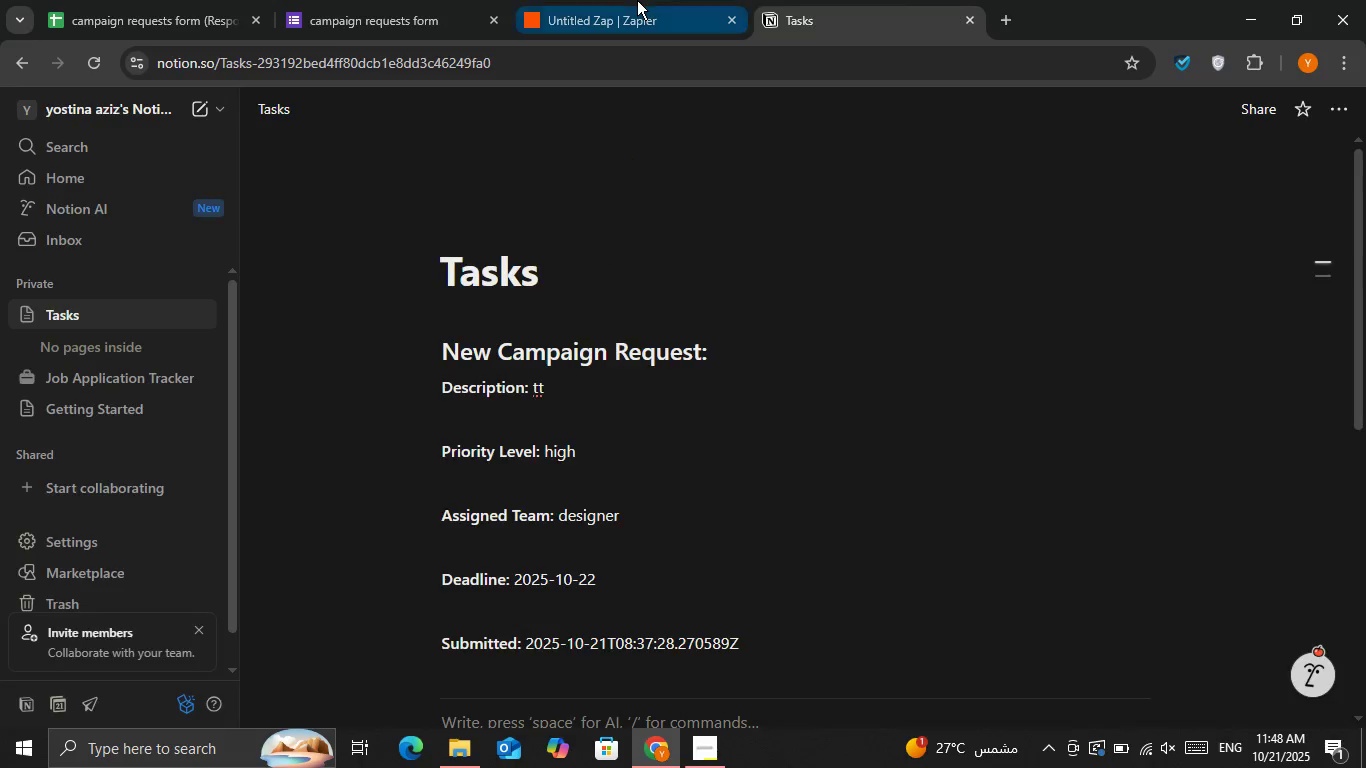 
left_click([637, 0])
 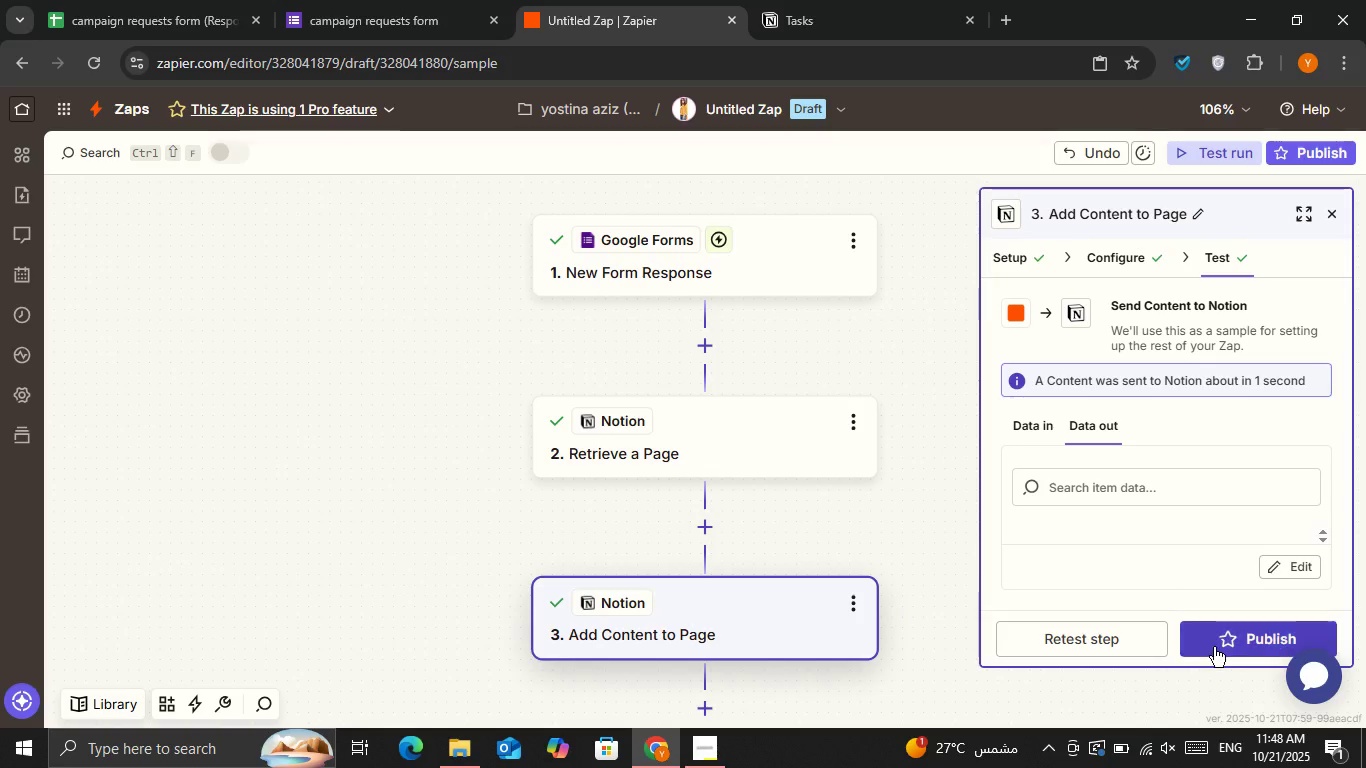 
left_click([1216, 647])
 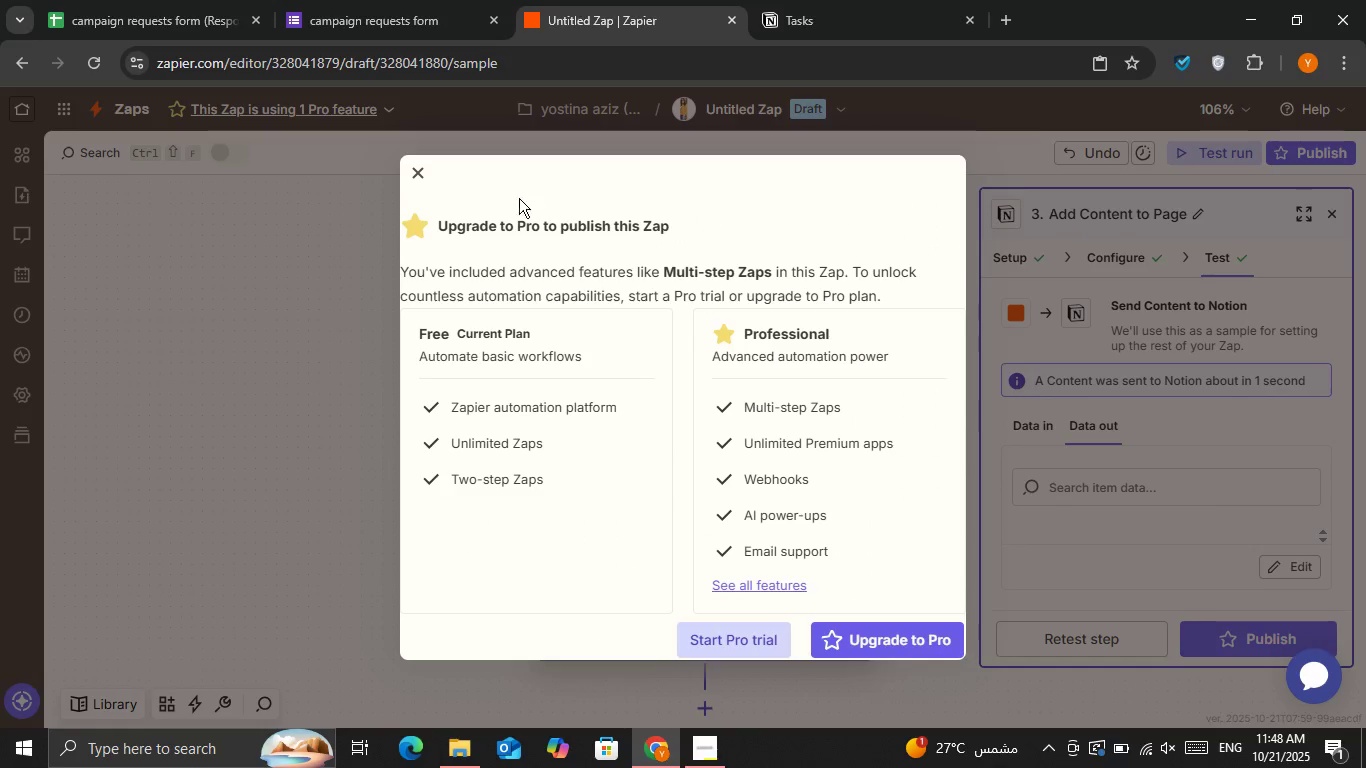 
wait(5.8)
 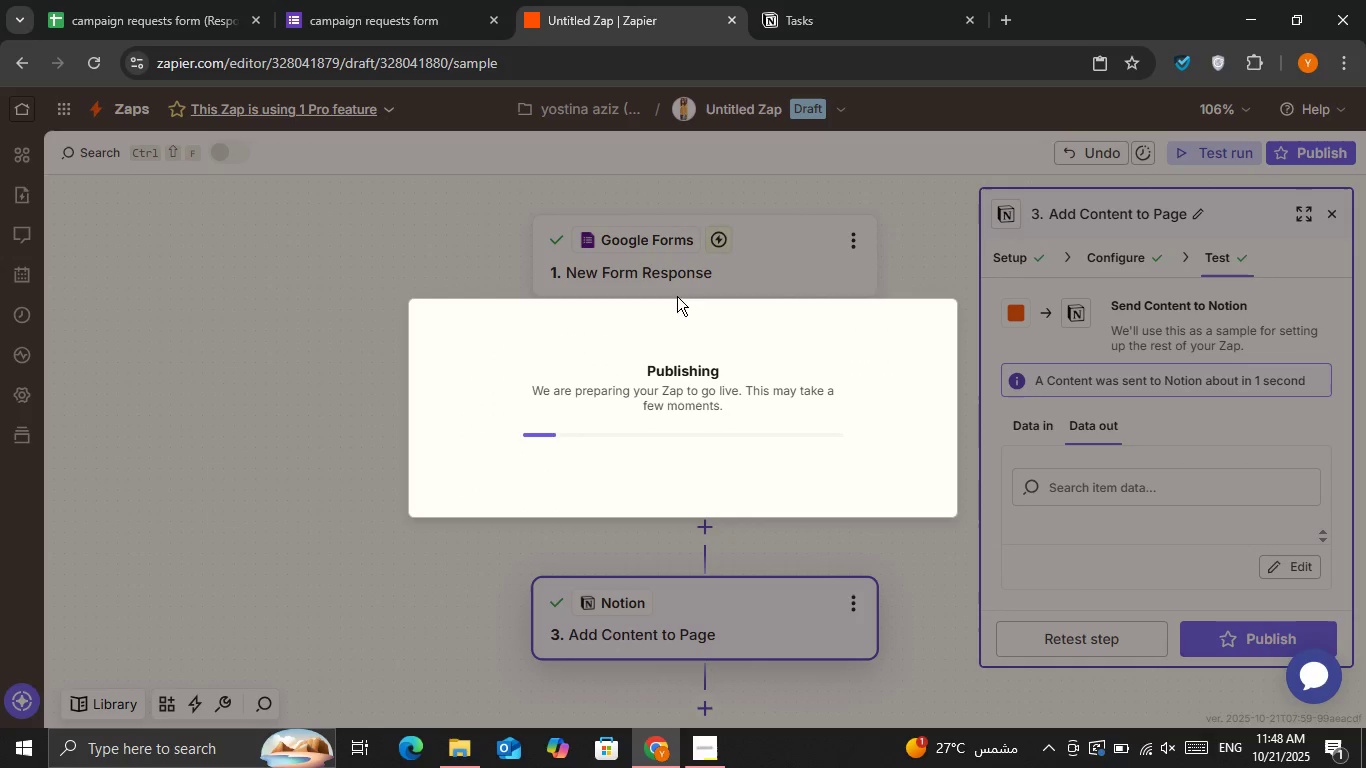 
left_click([407, 184])
 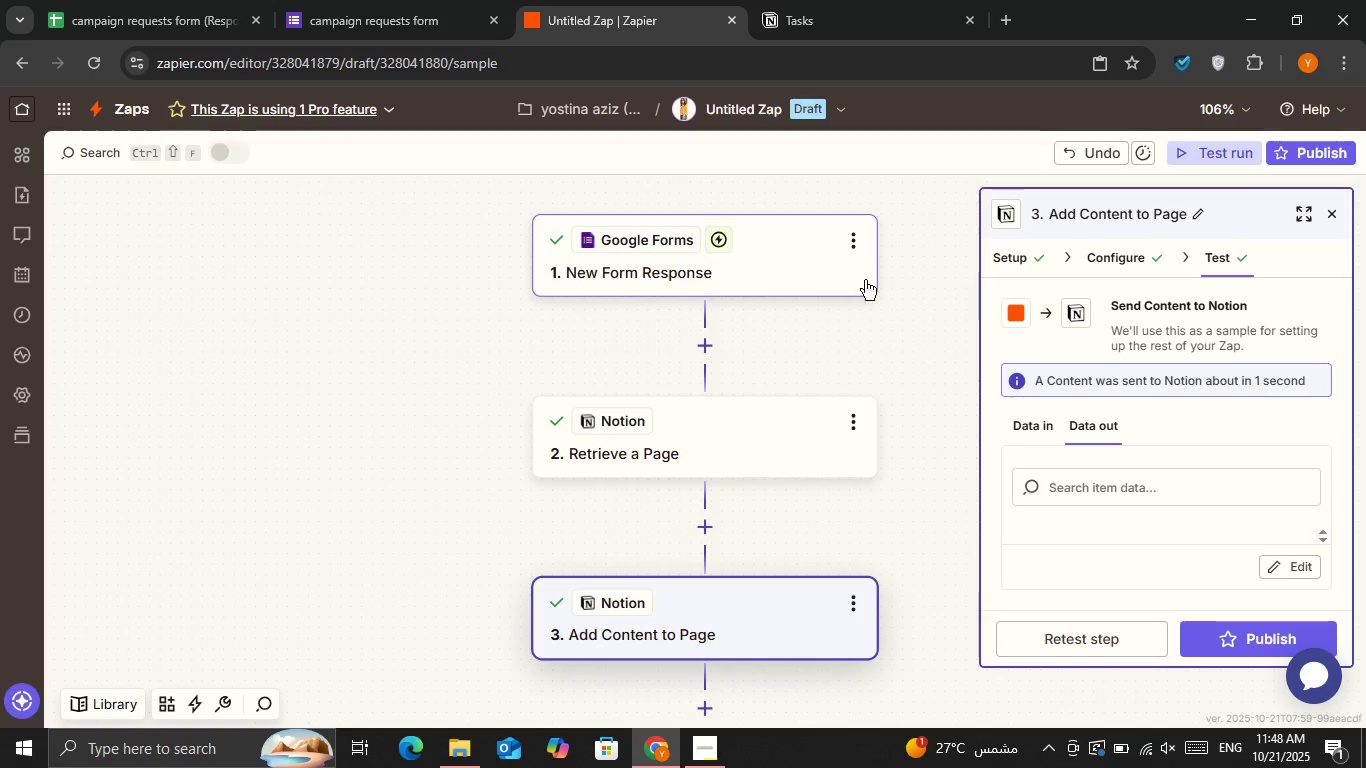 
left_click([894, 372])
 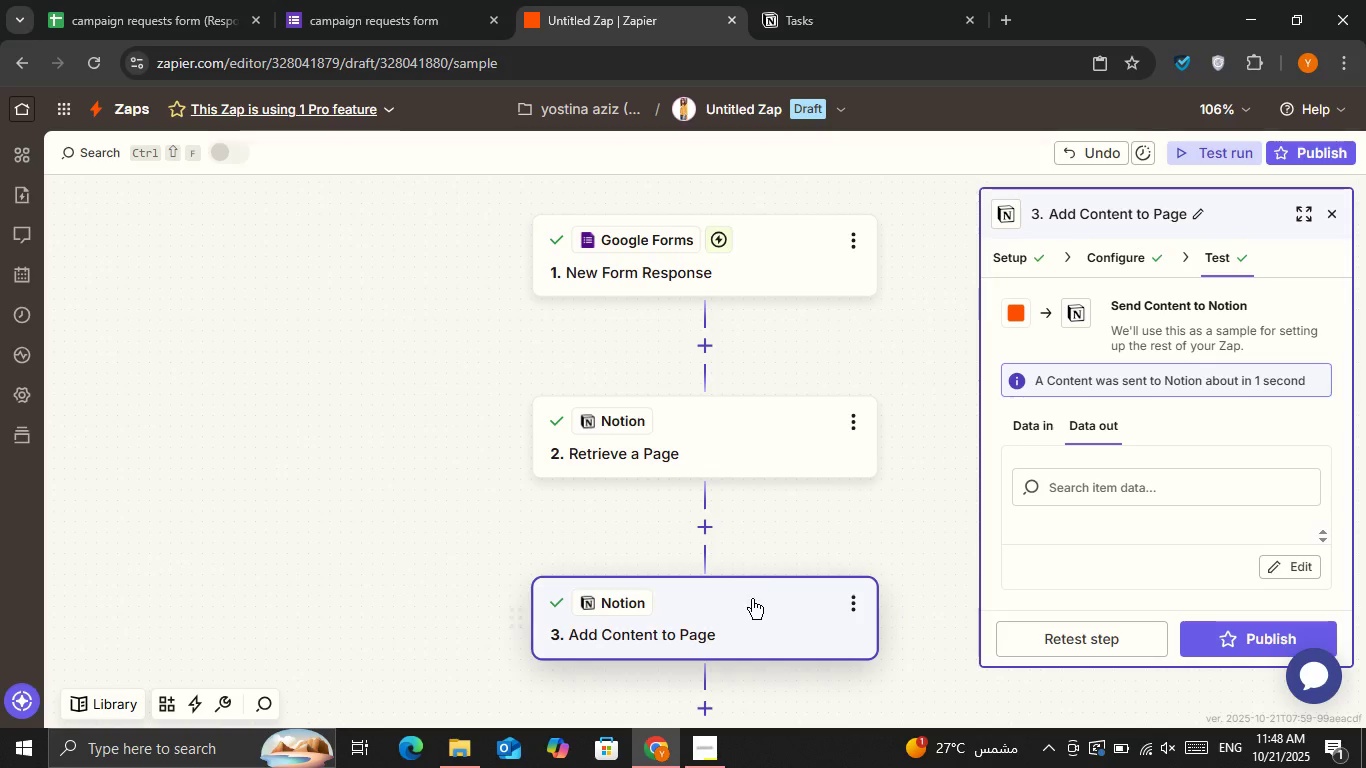 
left_click([752, 603])
 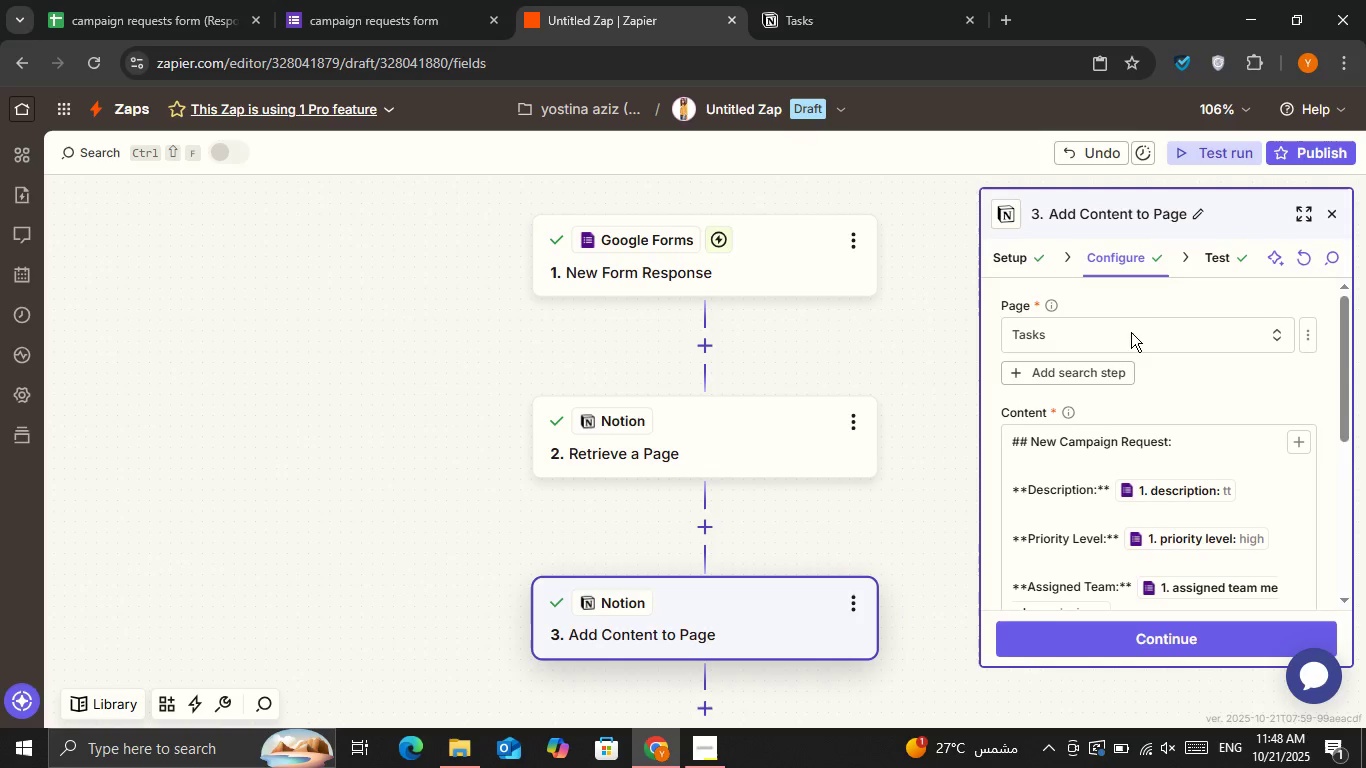 
left_click([1134, 338])
 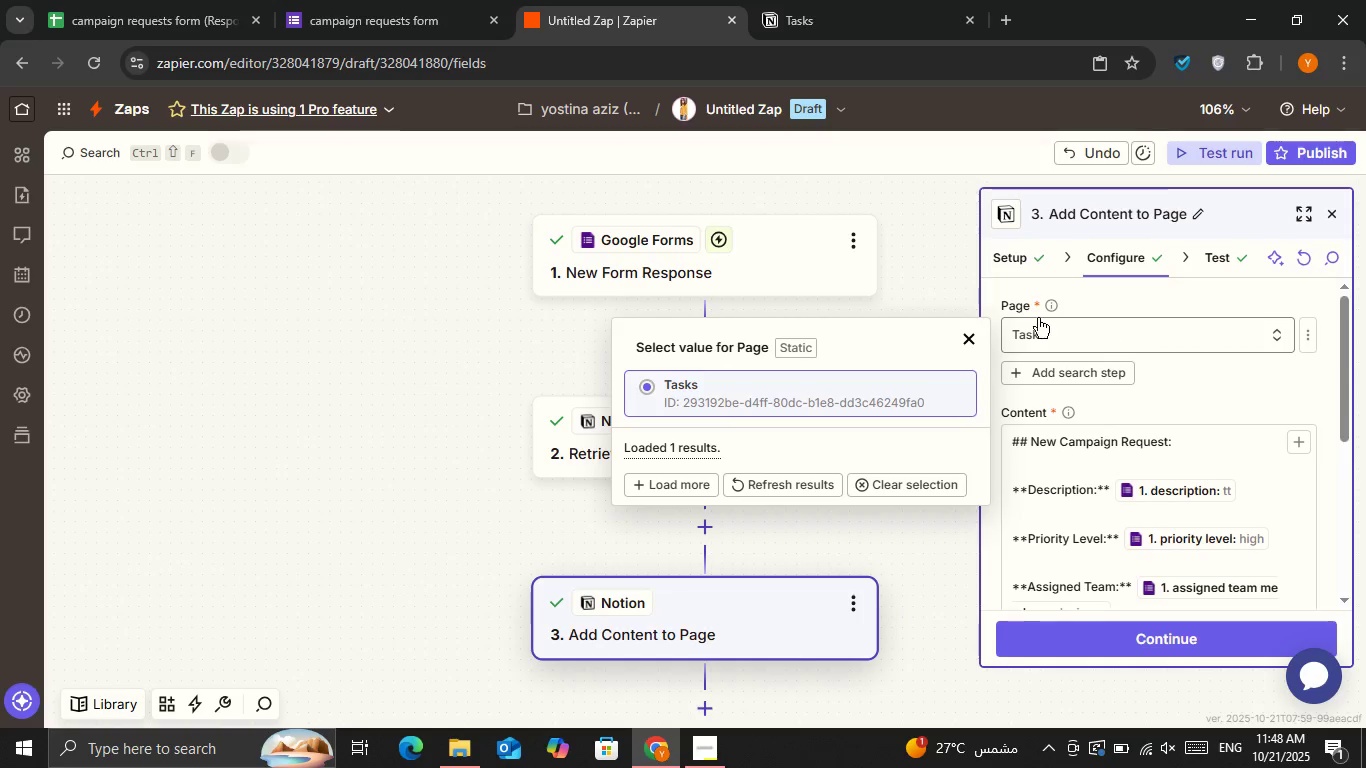 
left_click([943, 309])
 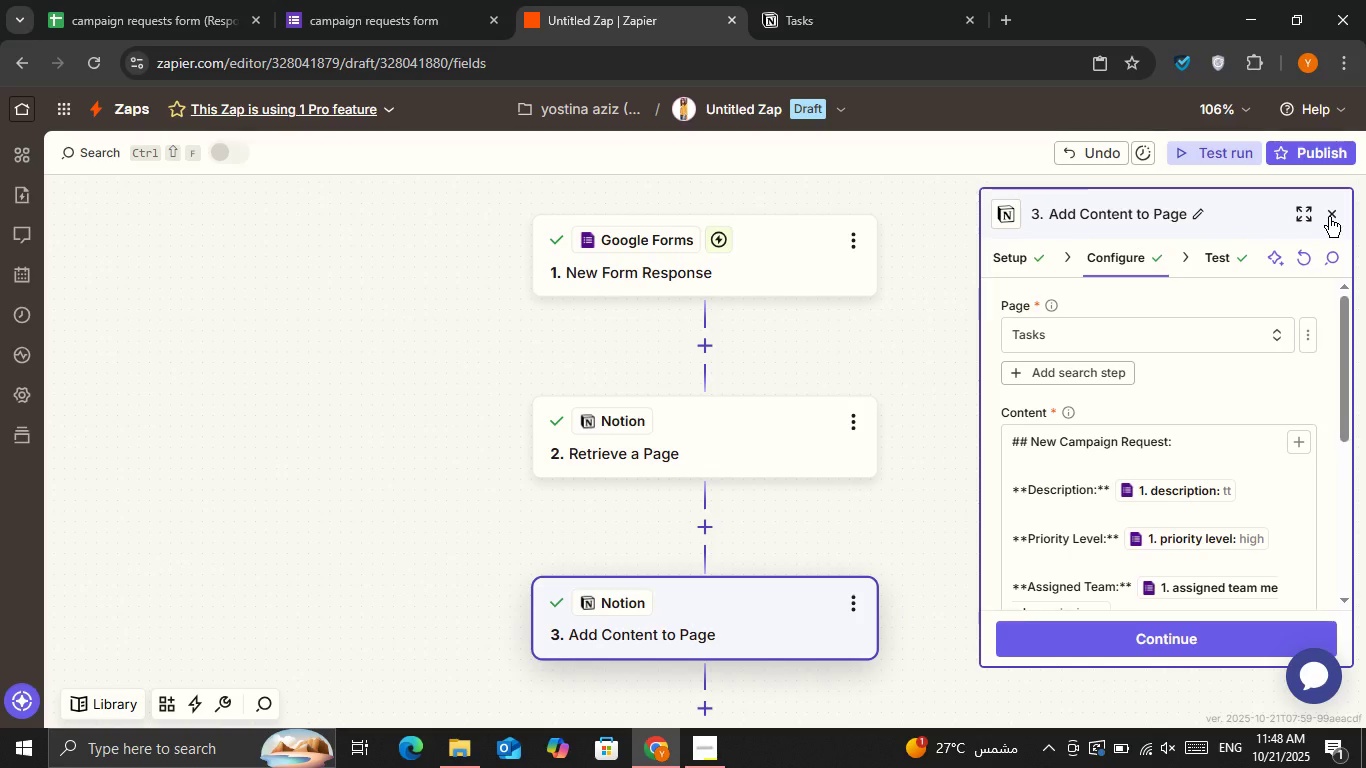 
left_click([1329, 217])
 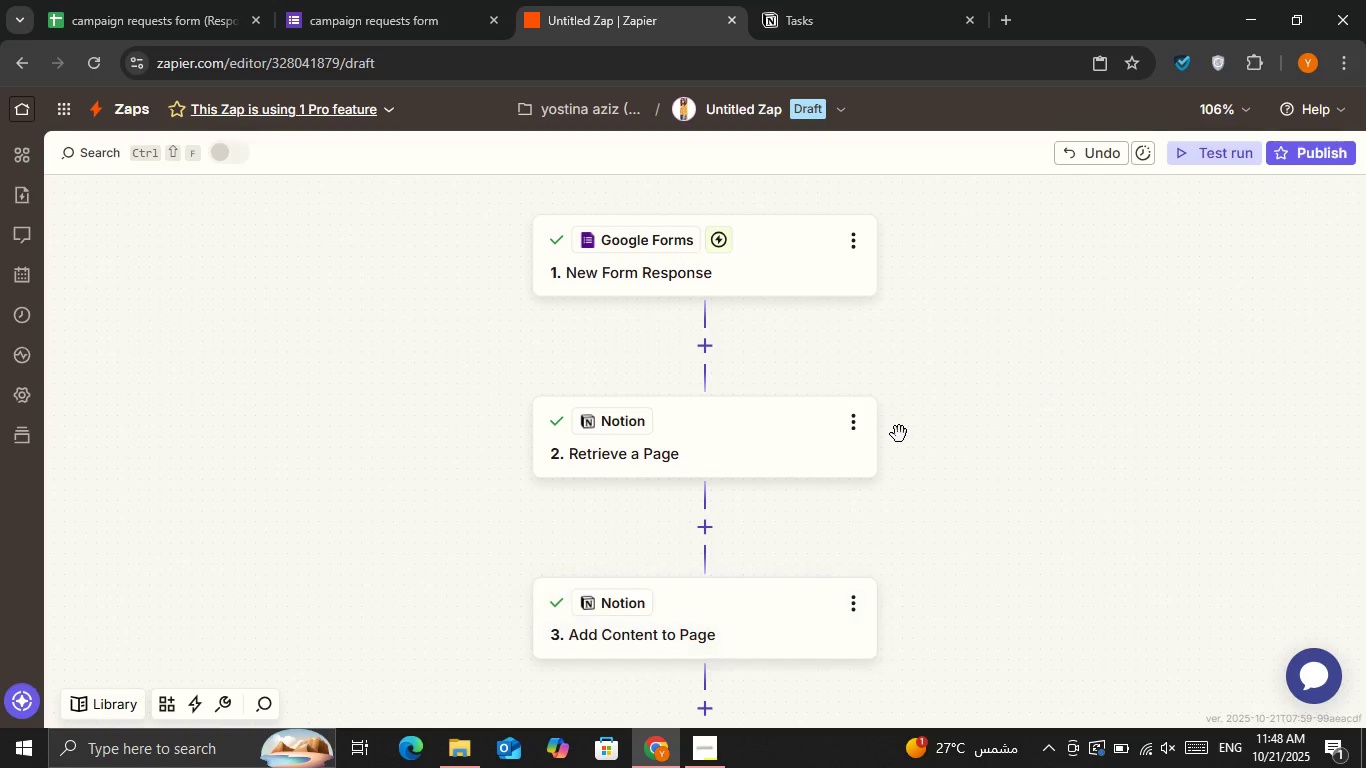 
left_click([899, 434])
 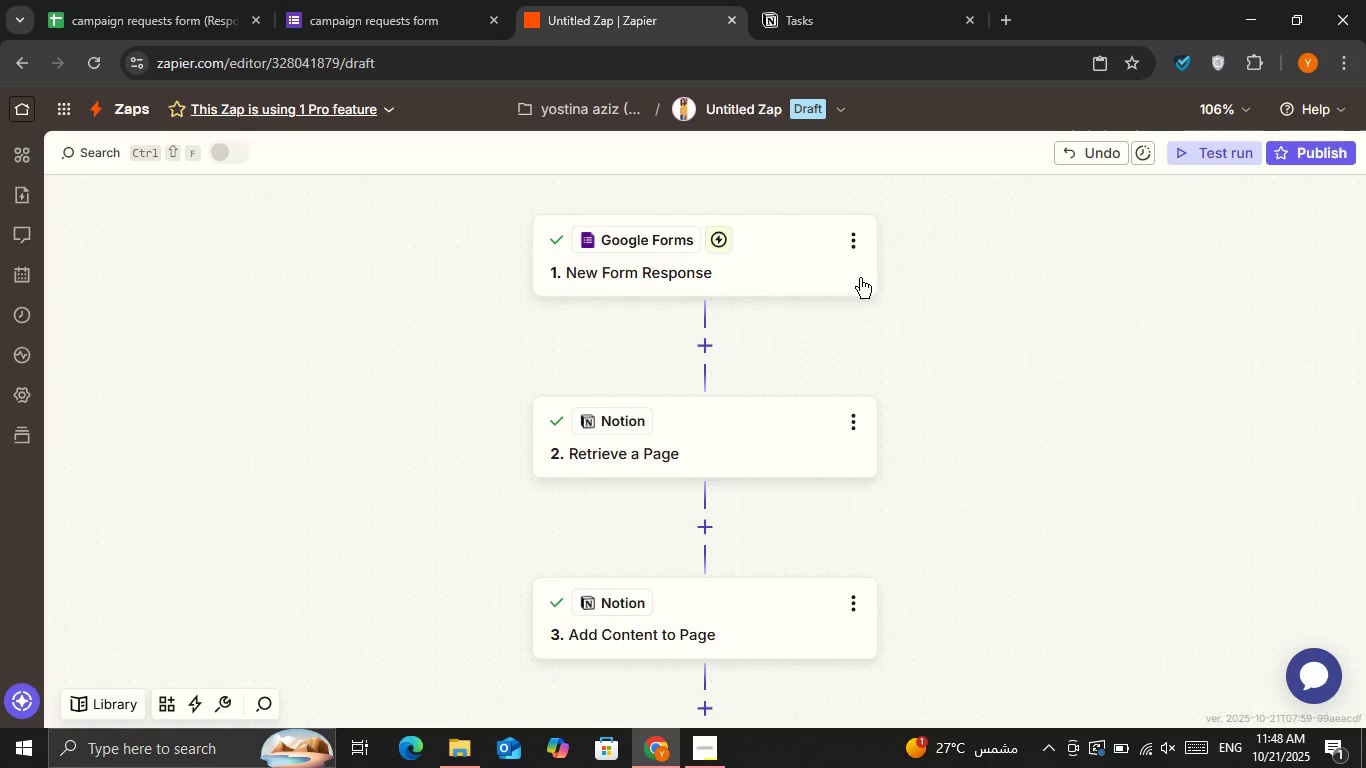 
scroll: coordinate [860, 278], scroll_direction: up, amount: 1.0
 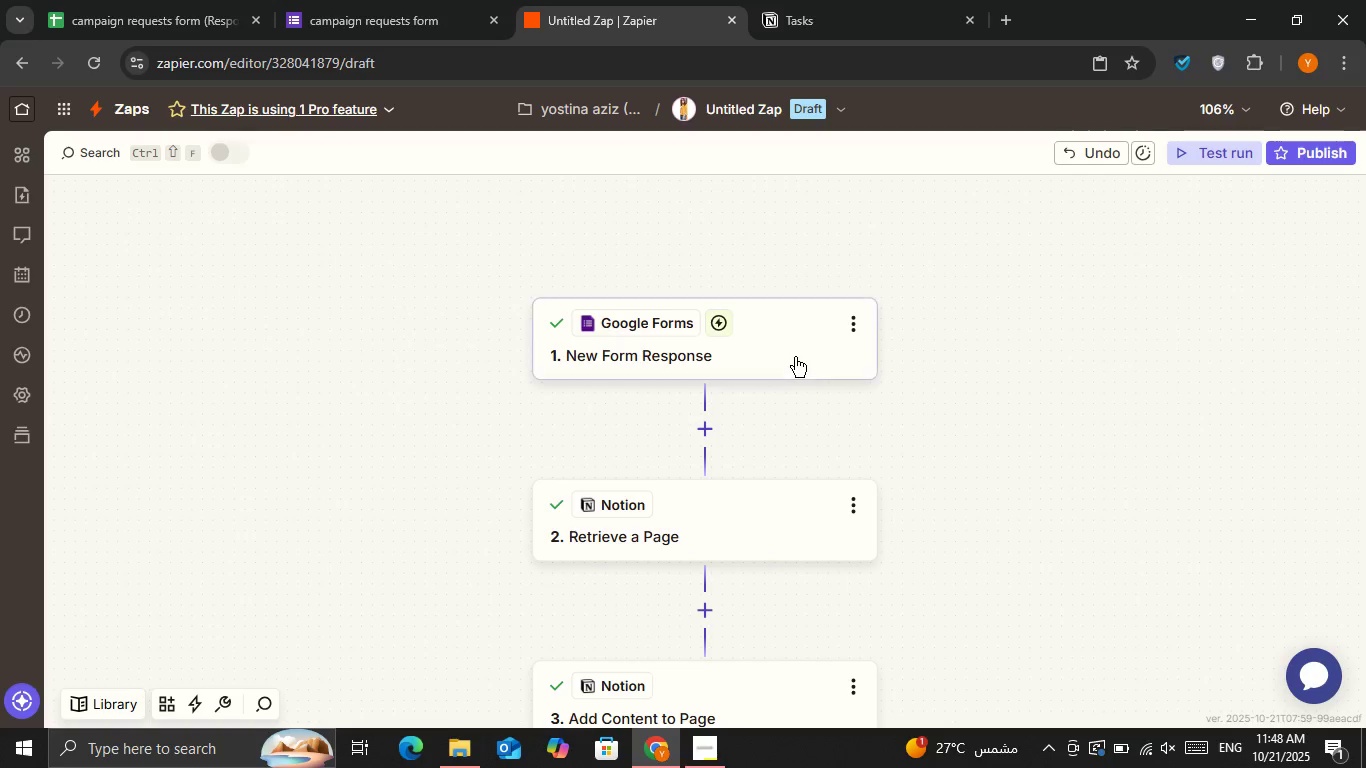 
left_click([794, 357])
 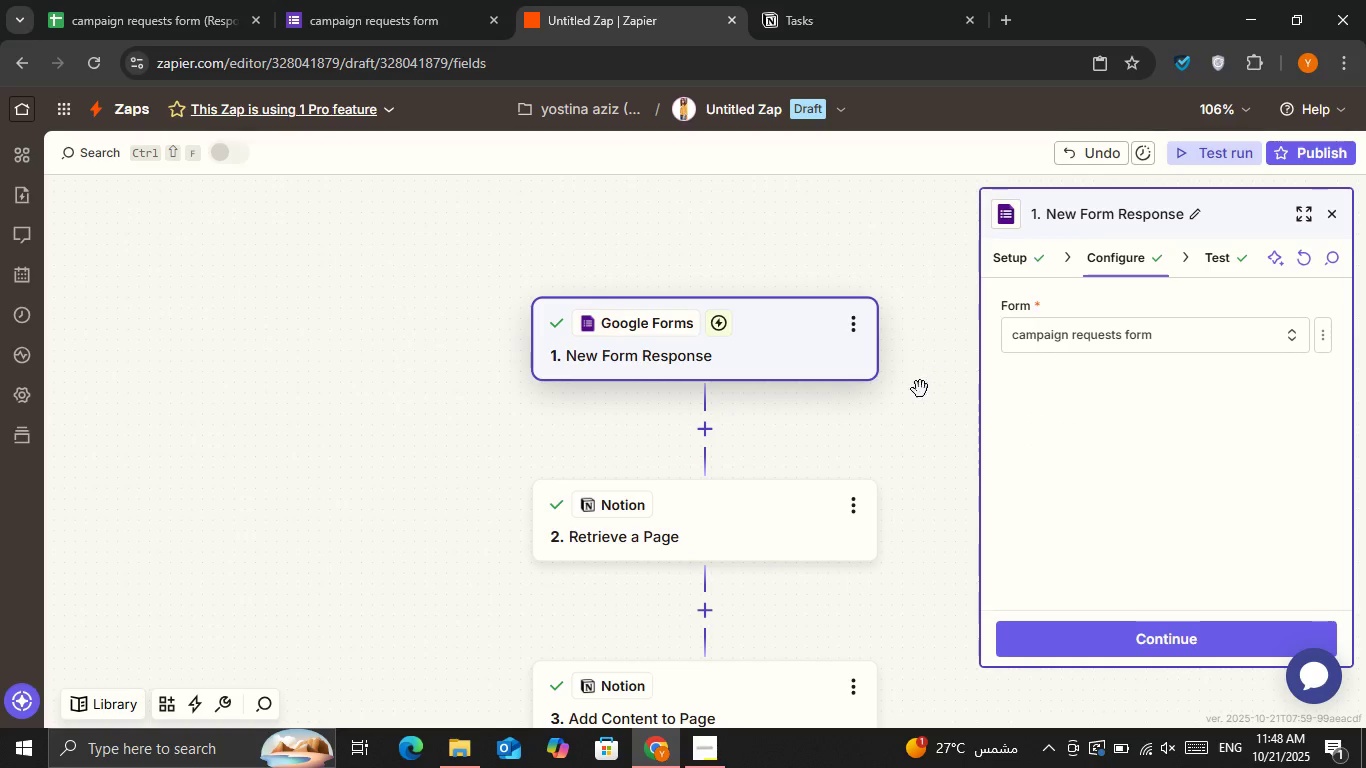 
scroll: coordinate [913, 405], scroll_direction: down, amount: 1.0
 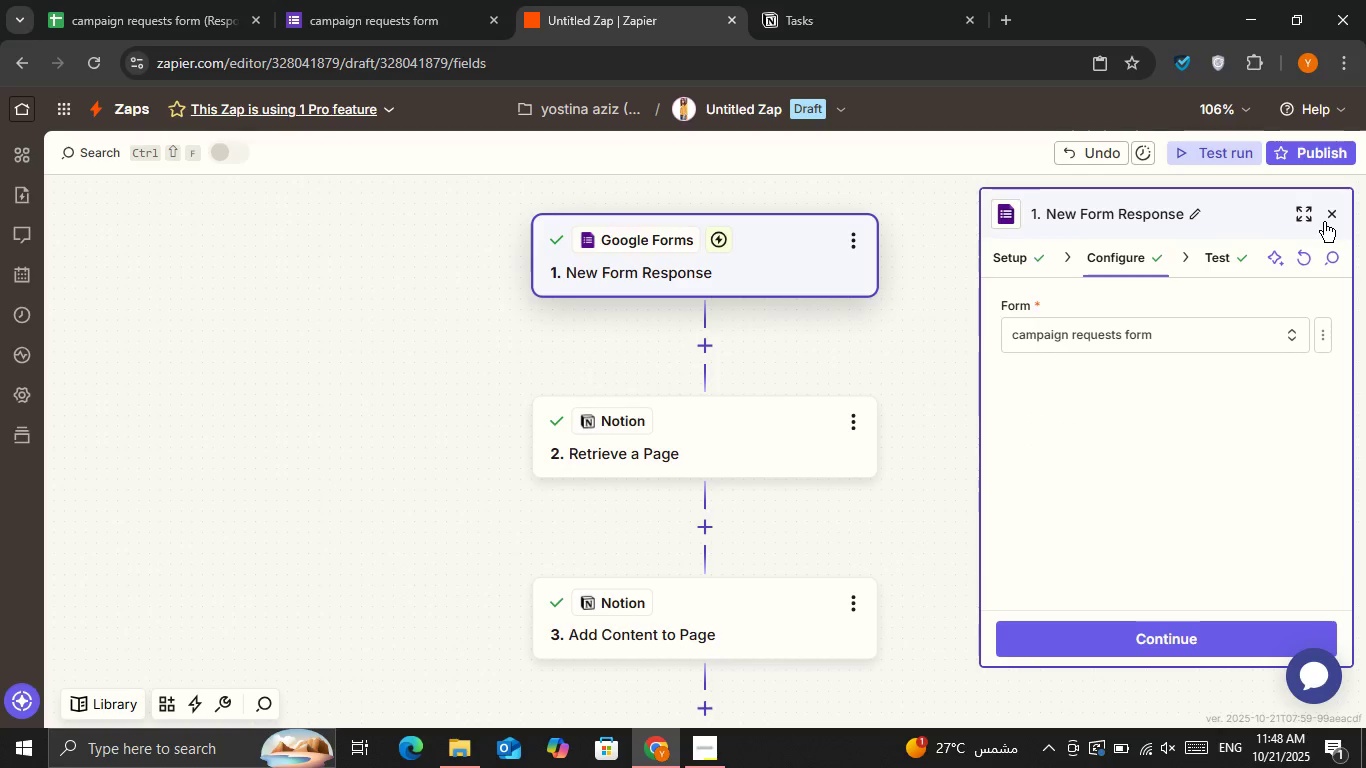 
left_click([1324, 222])
 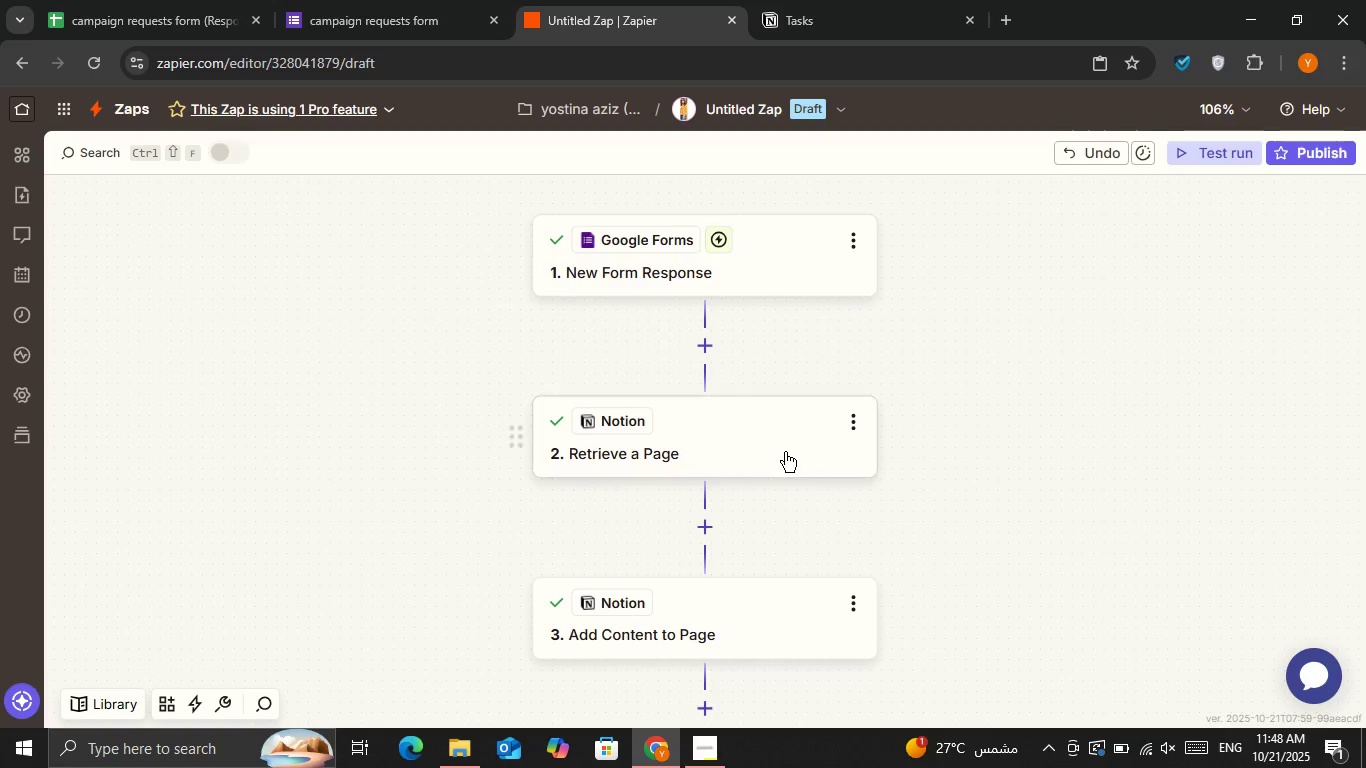 
scroll: coordinate [824, 474], scroll_direction: none, amount: 0.0
 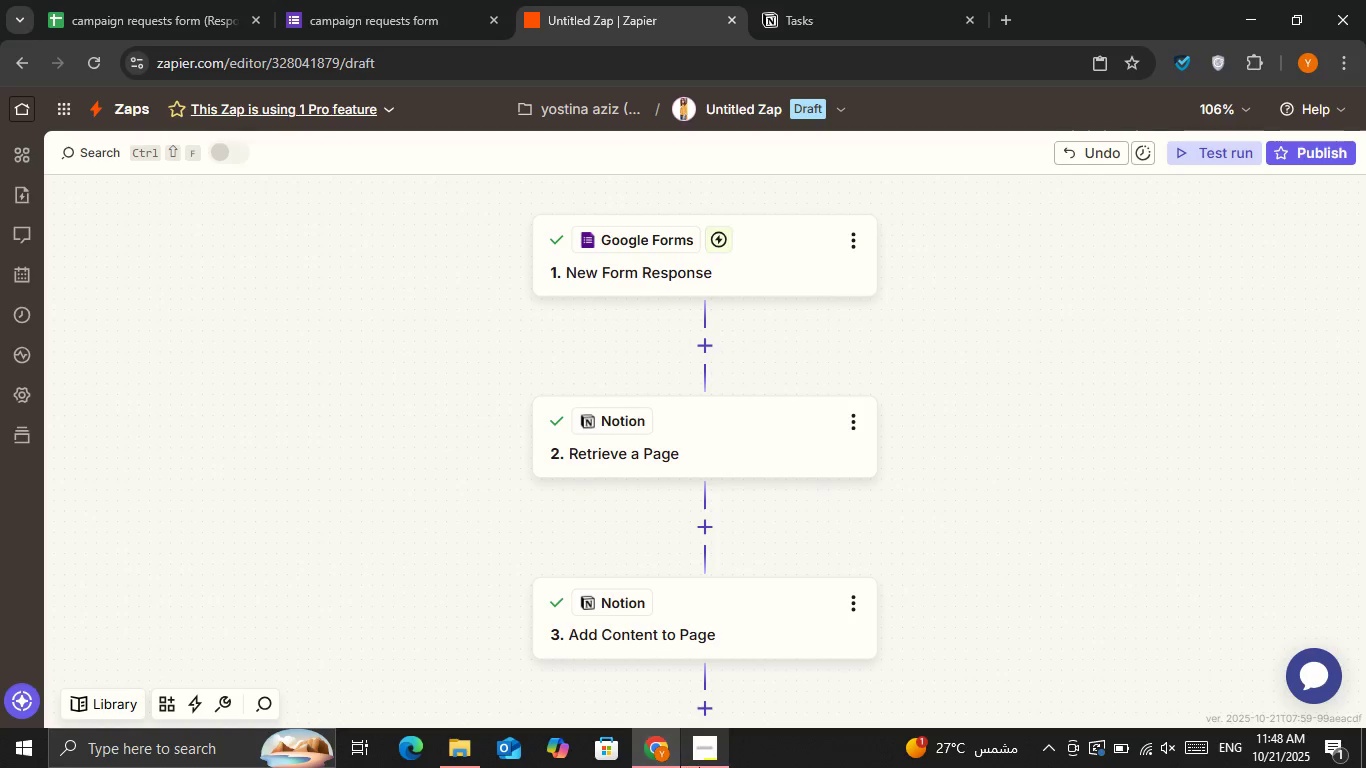 
left_click([708, 765])